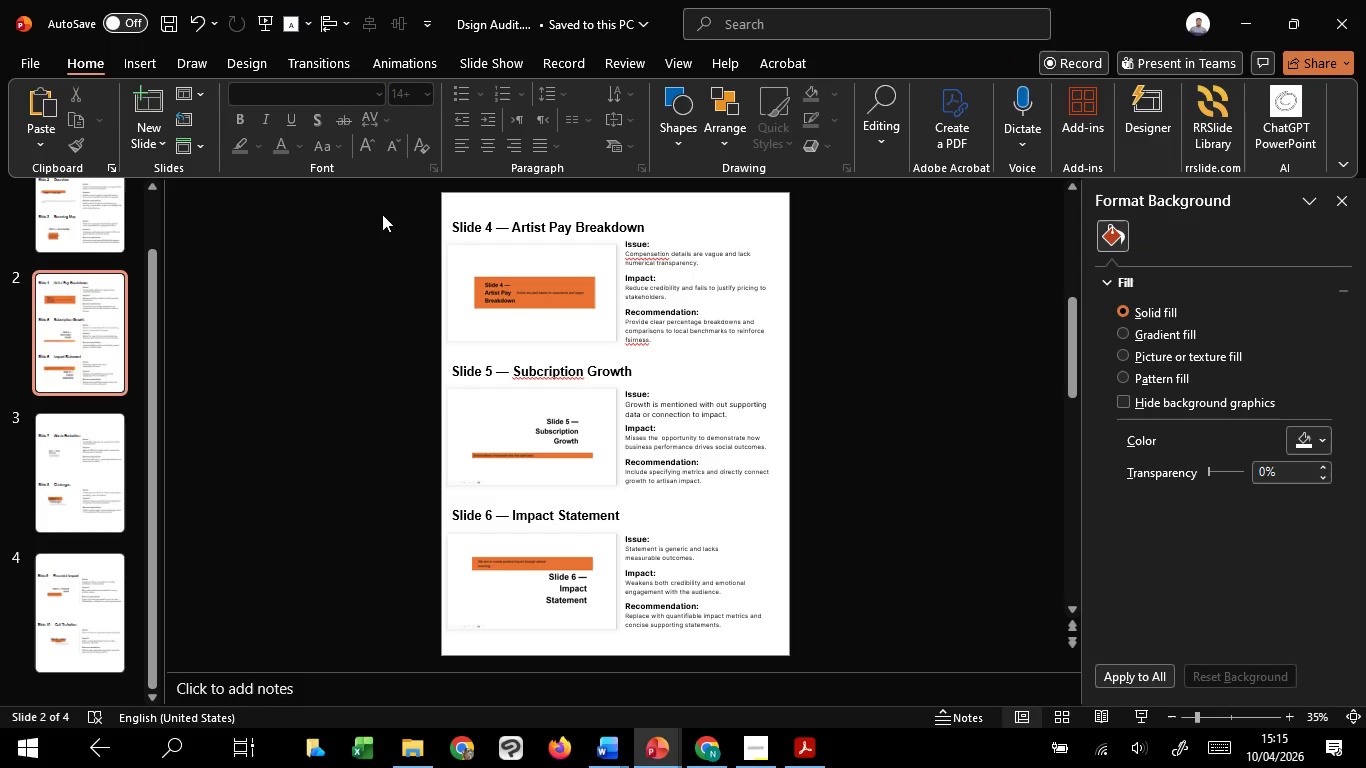 
left_click_drag(start_coordinate=[380, 209], to_coordinate=[839, 657])
 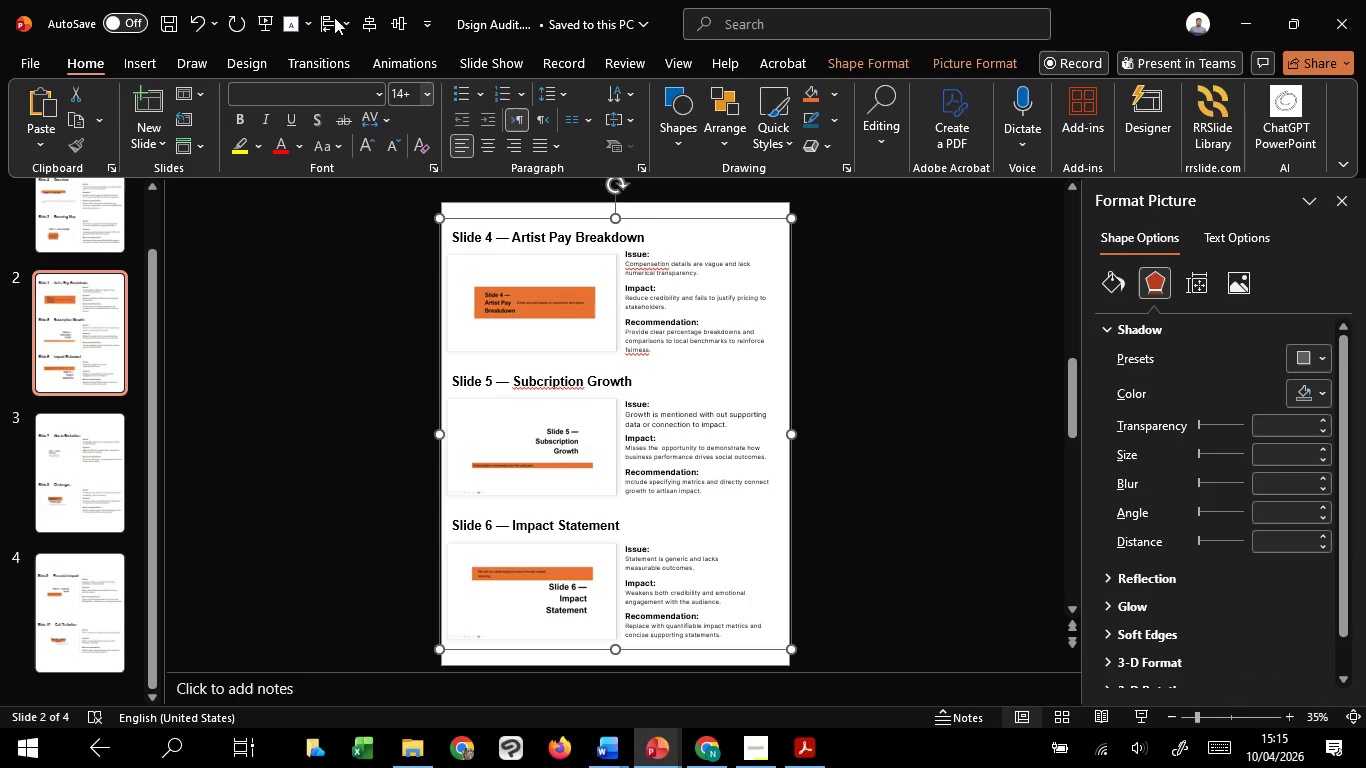 
left_click([365, 25])
 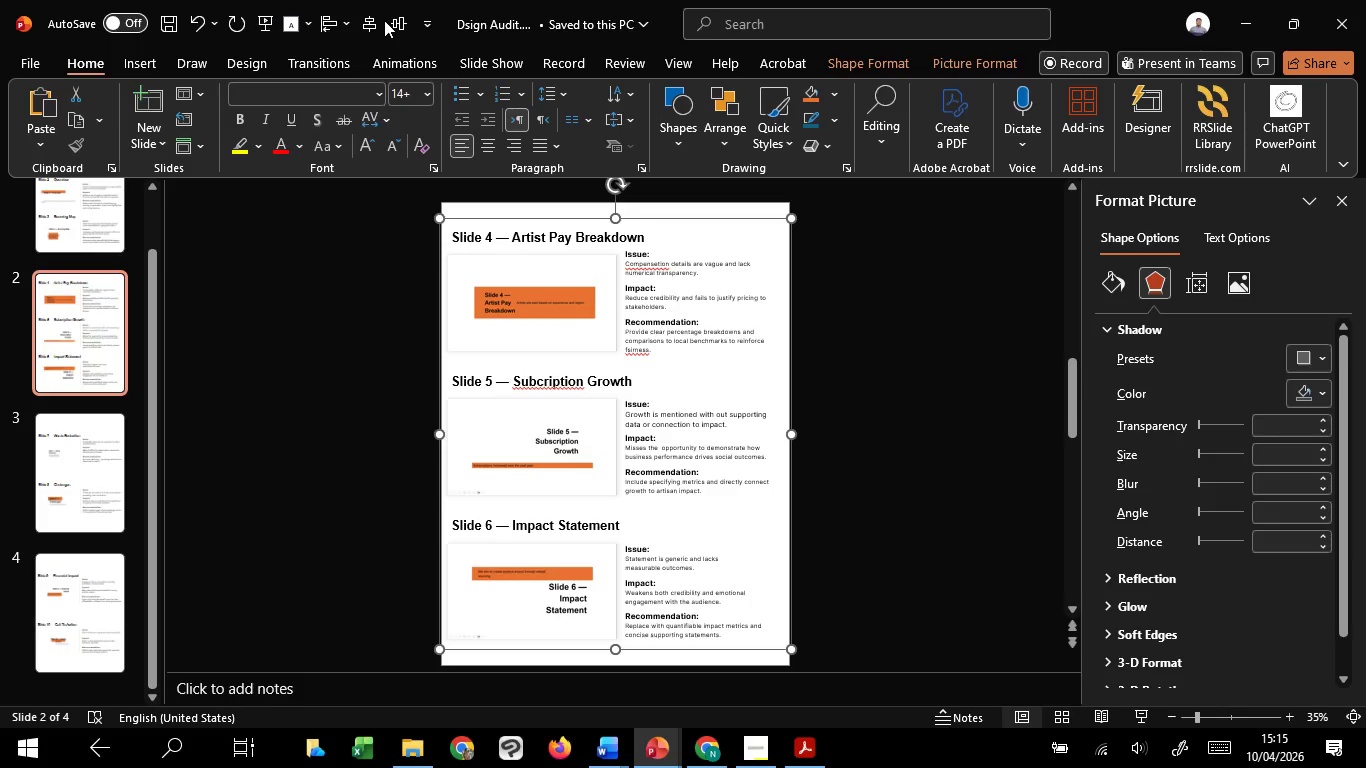 
left_click([384, 20])
 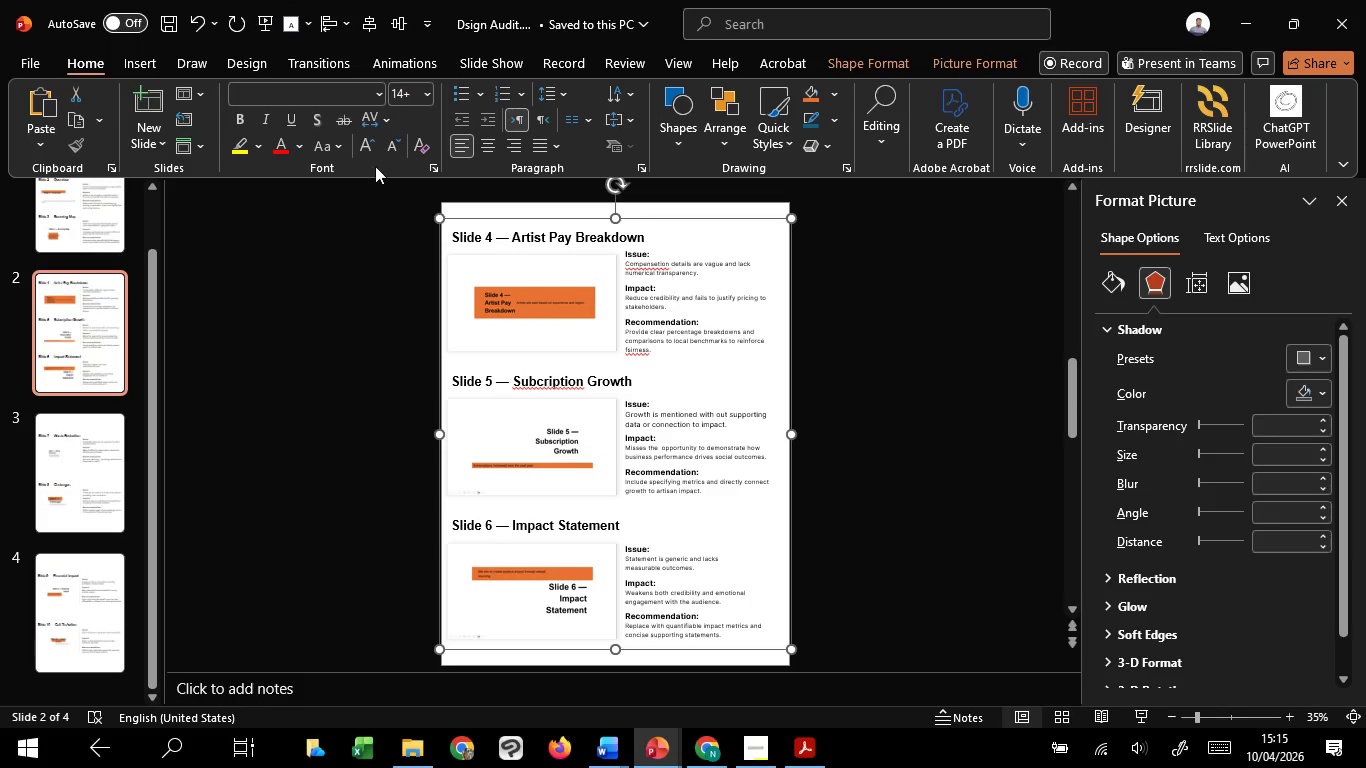 
left_click([403, 19])
 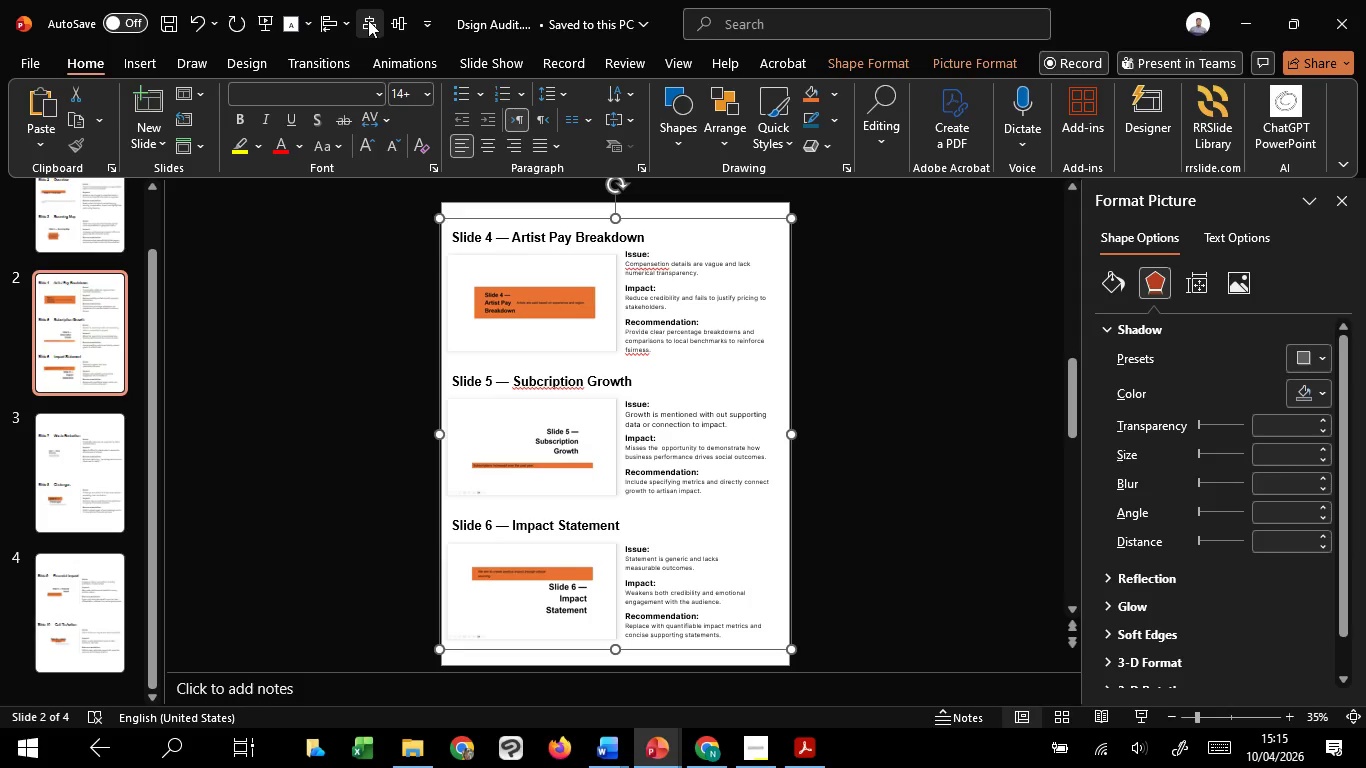 
left_click([368, 20])
 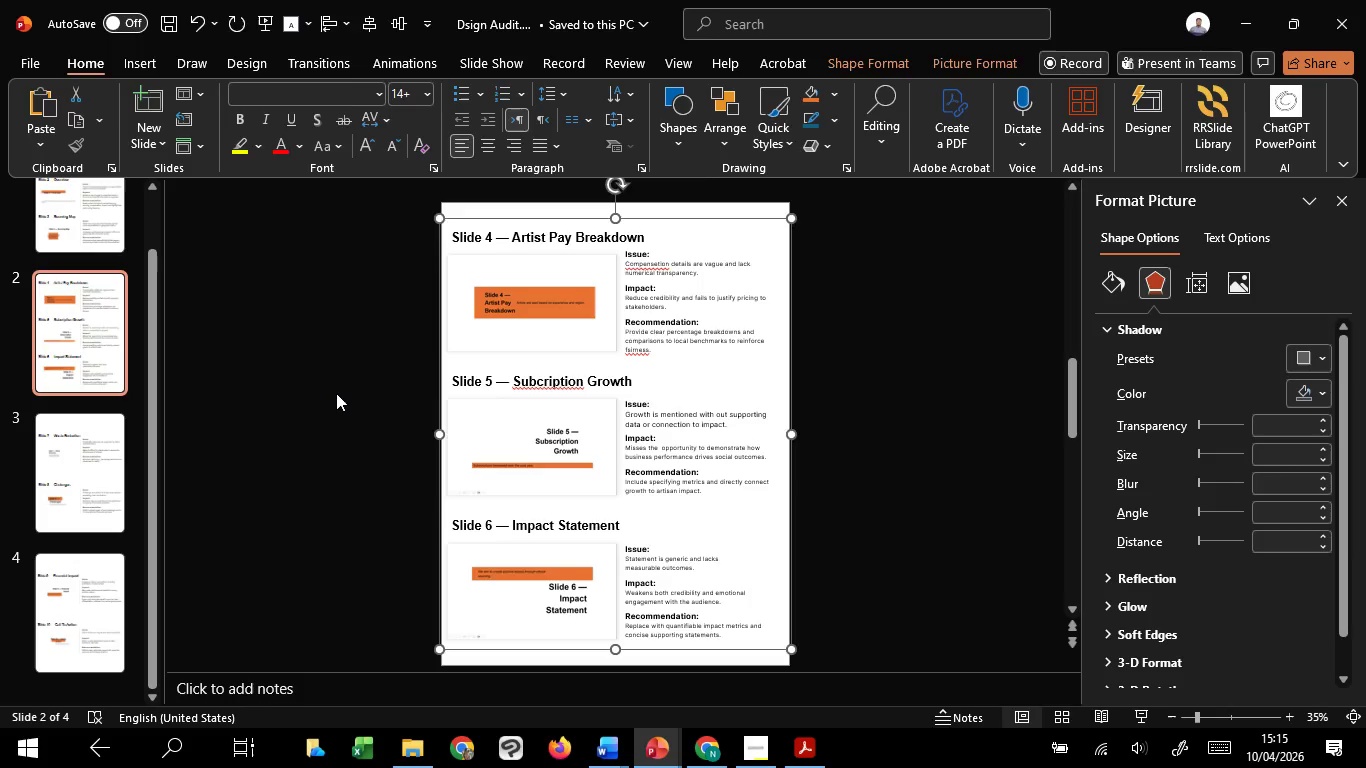 
left_click([336, 393])
 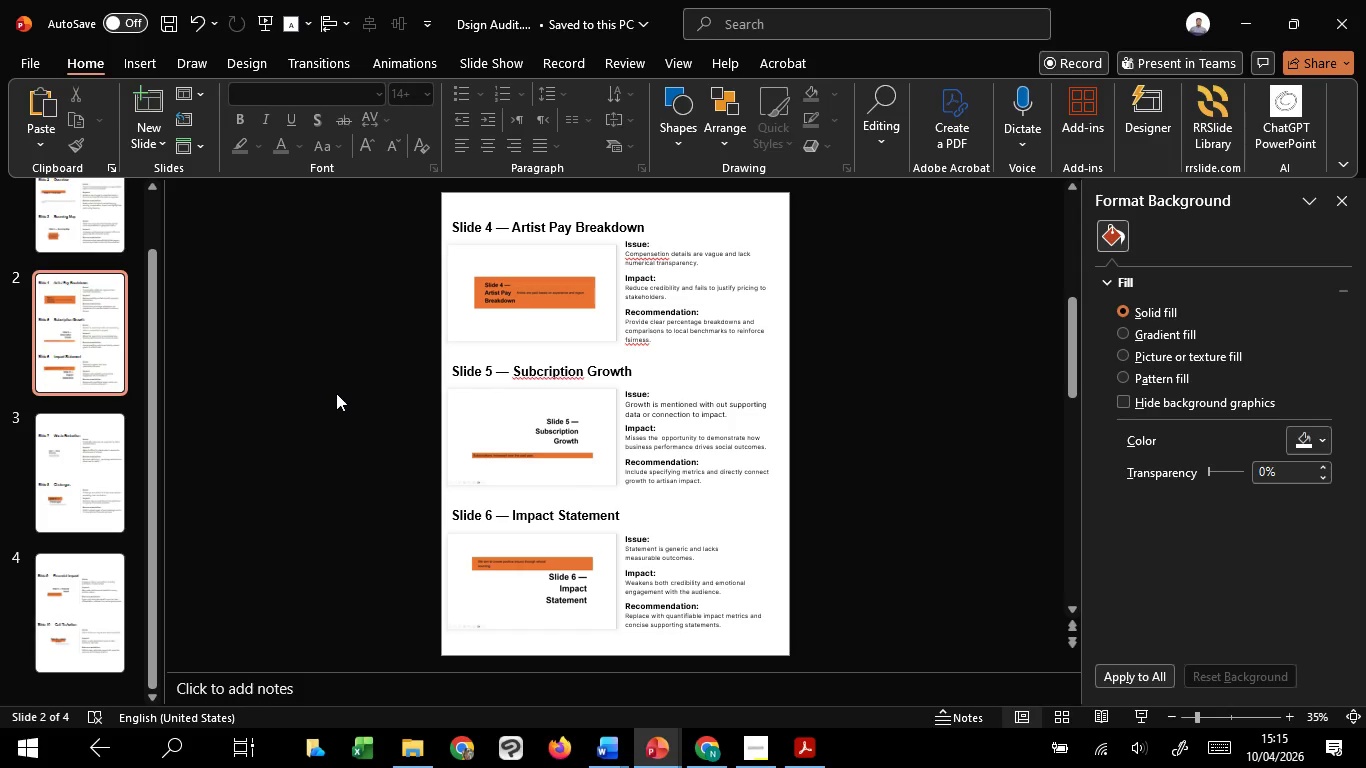 
scroll: coordinate [336, 393], scroll_direction: up, amount: 1.0
 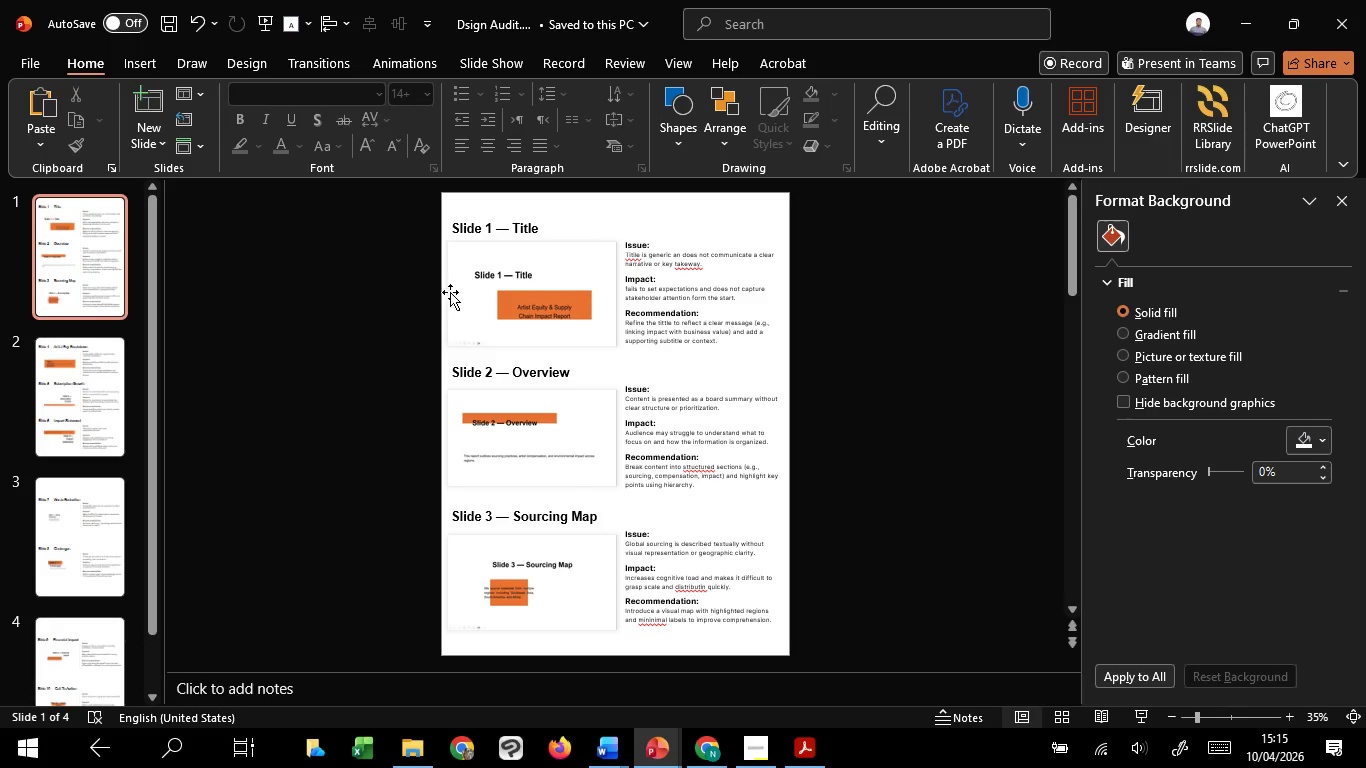 
left_click([450, 292])
 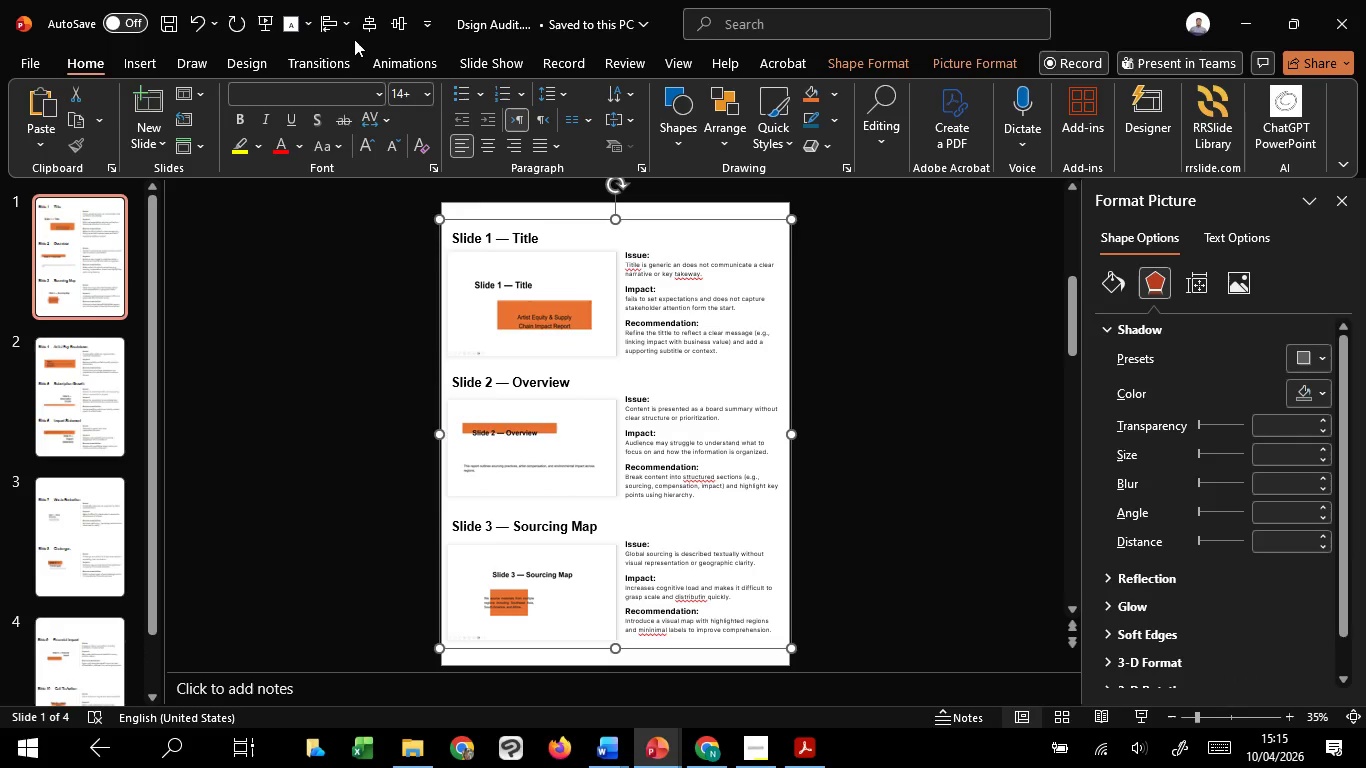 
left_click([371, 14])
 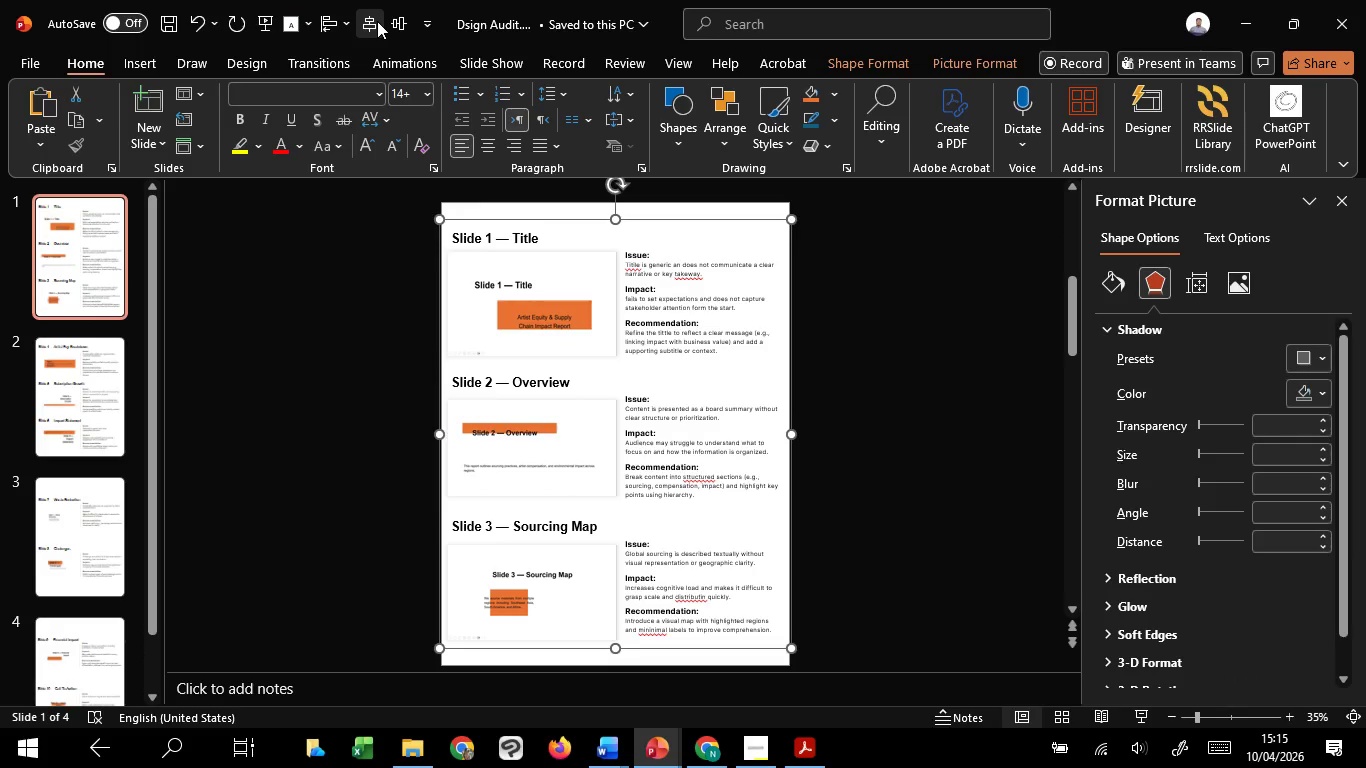 
left_click([377, 21])
 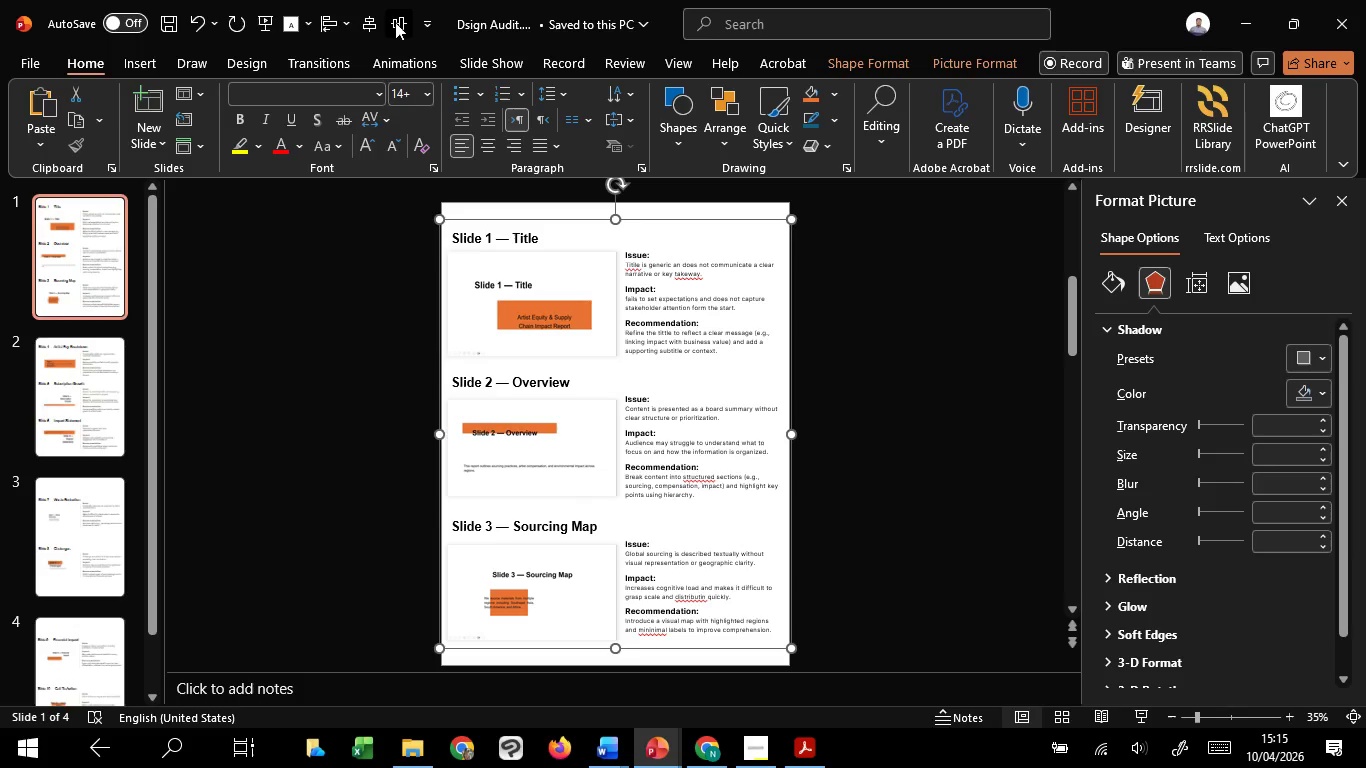 
left_click([395, 22])
 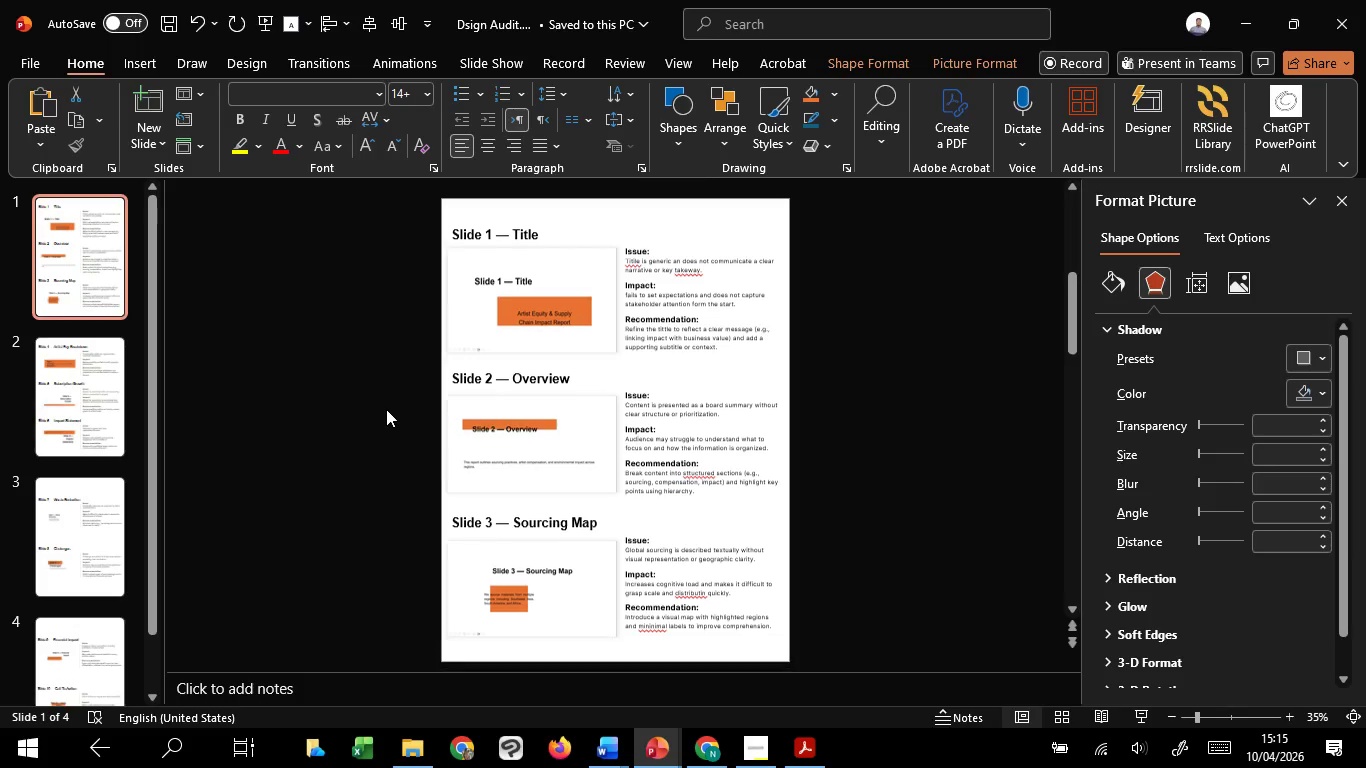 
left_click([386, 409])
 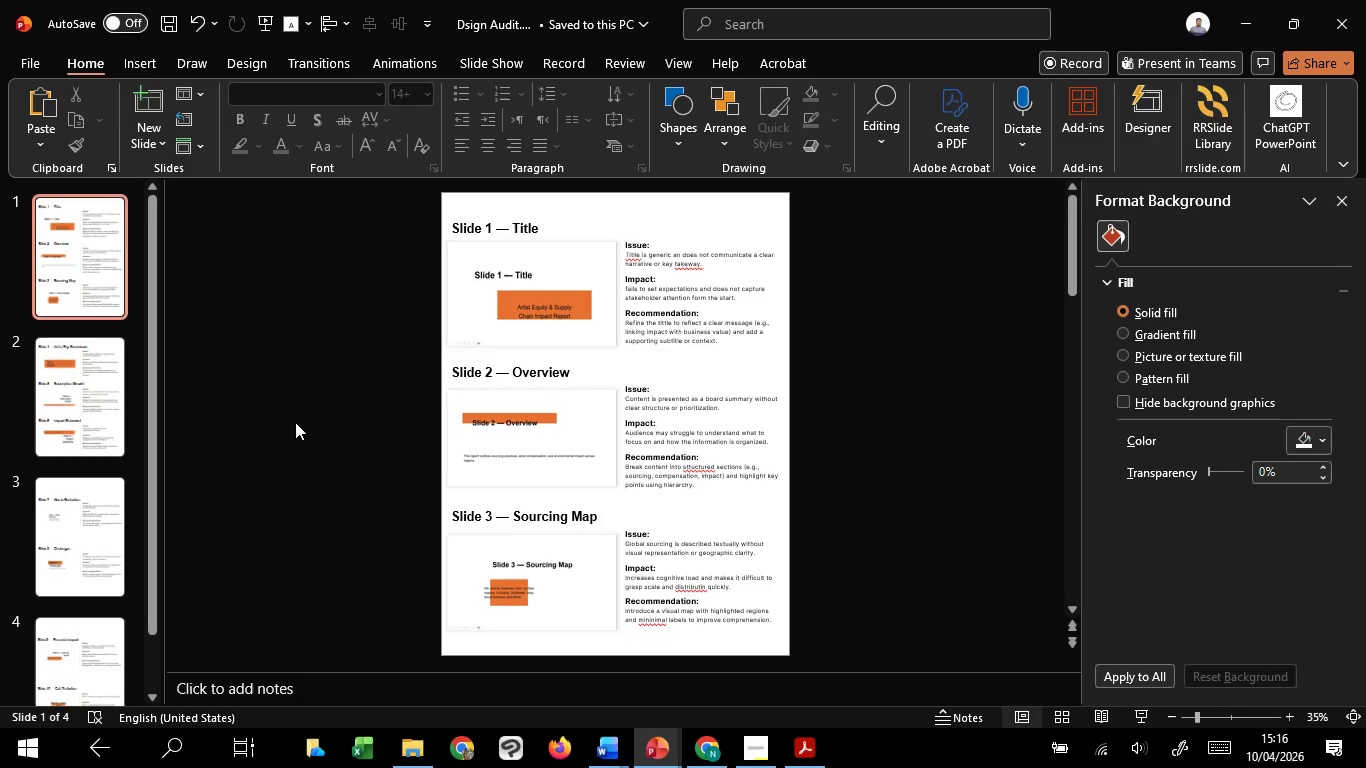 
wait(63.55)
 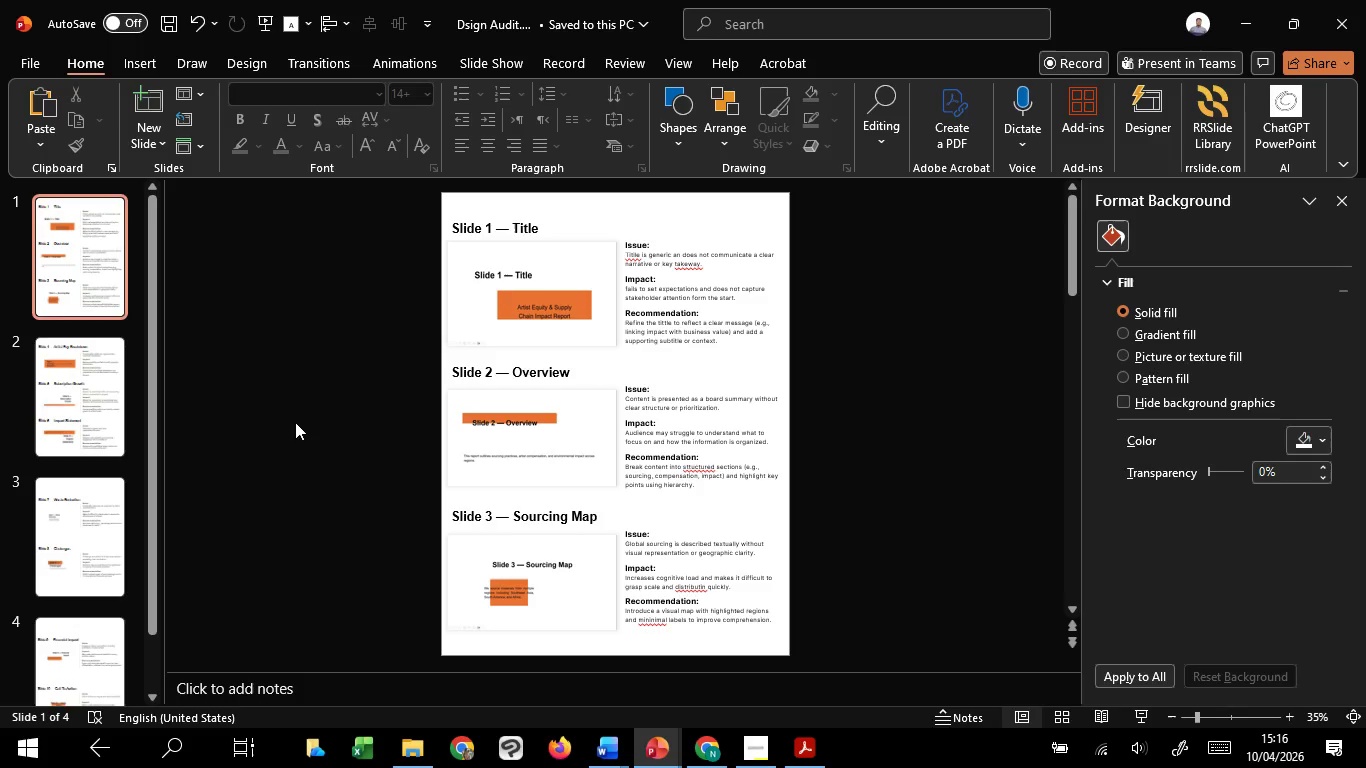 
left_click([295, 422])
 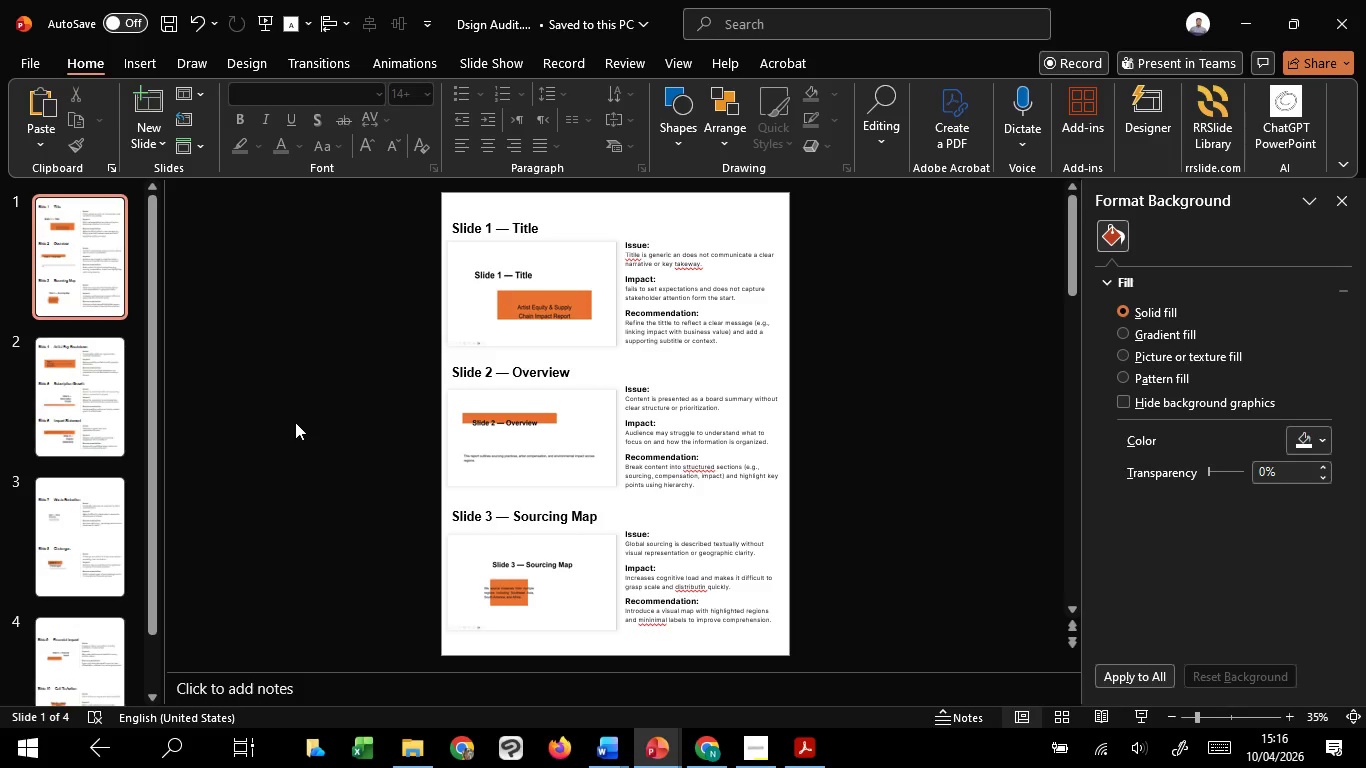 
wait(12.17)
 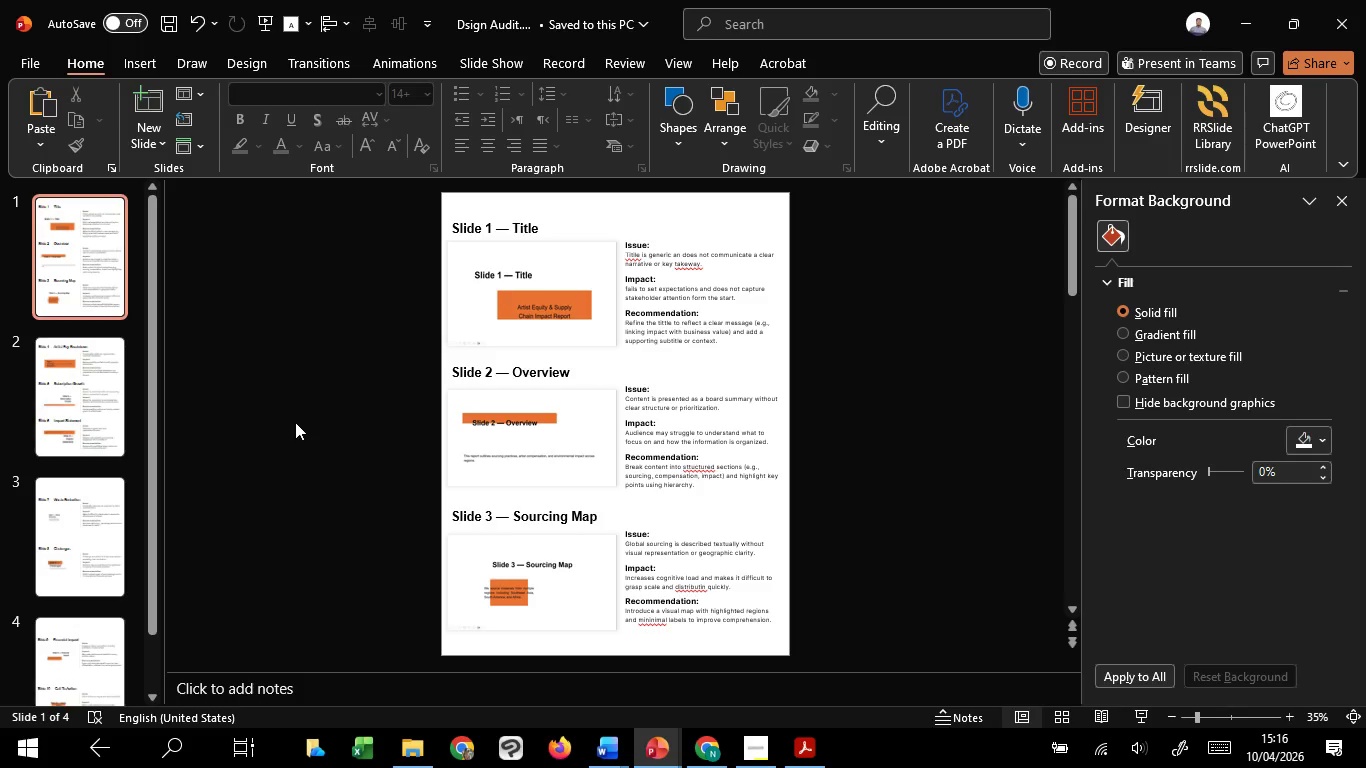 
left_click_drag(start_coordinate=[479, 307], to_coordinate=[398, 341])
 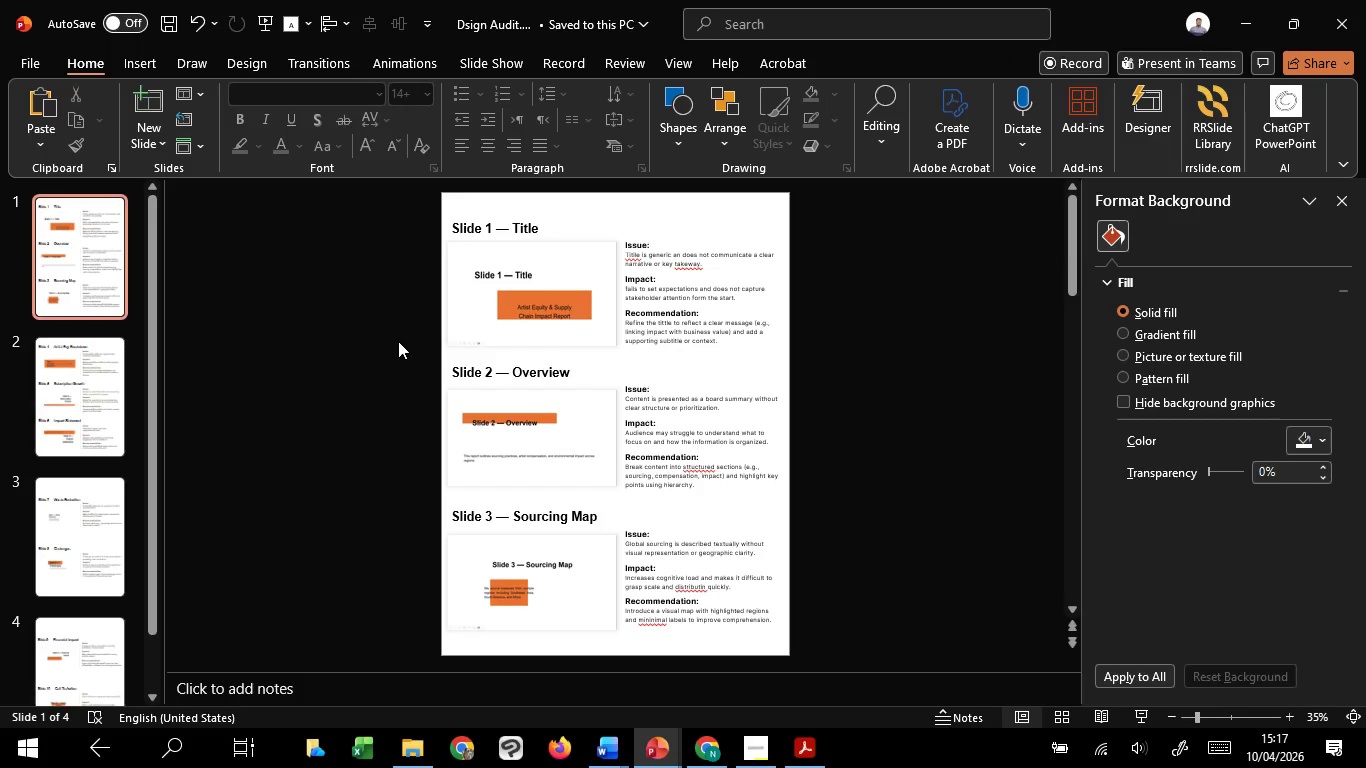 
wait(6.55)
 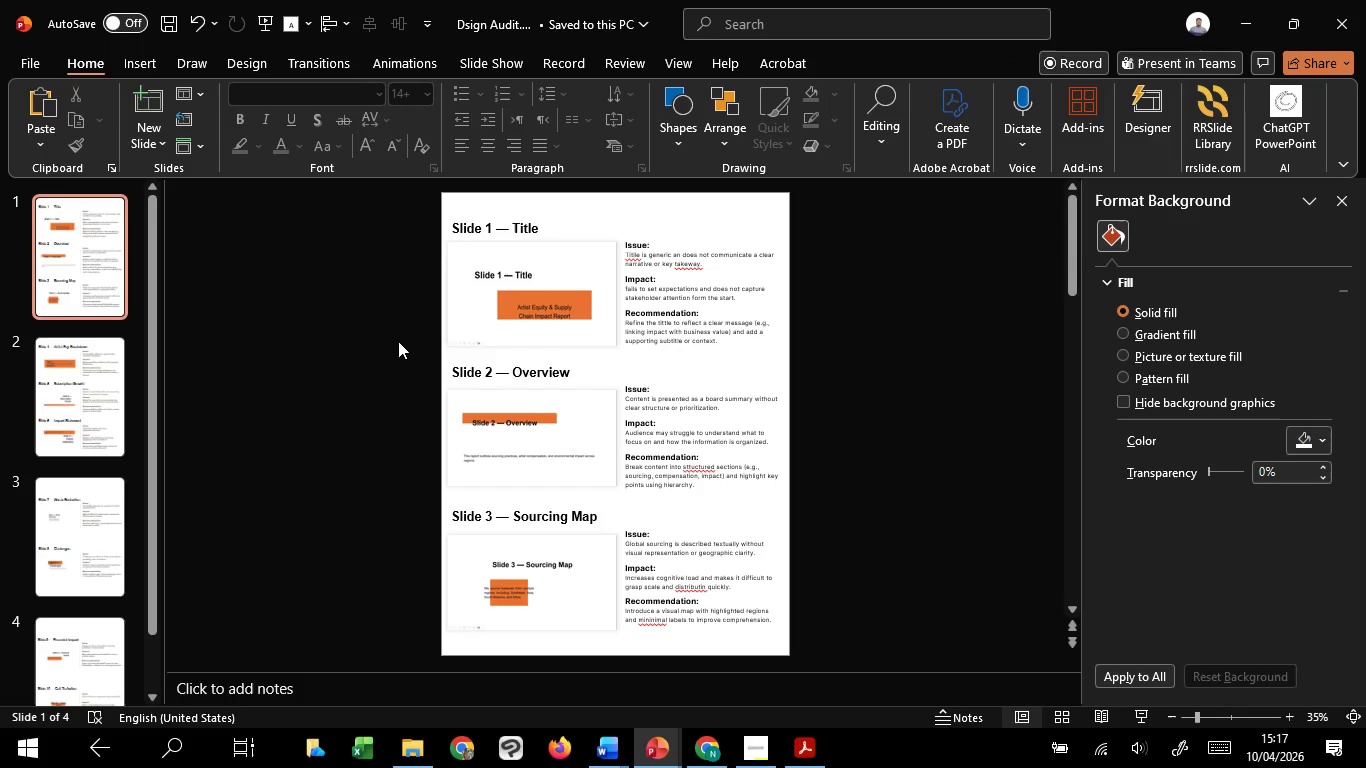 
left_click([649, 268])
 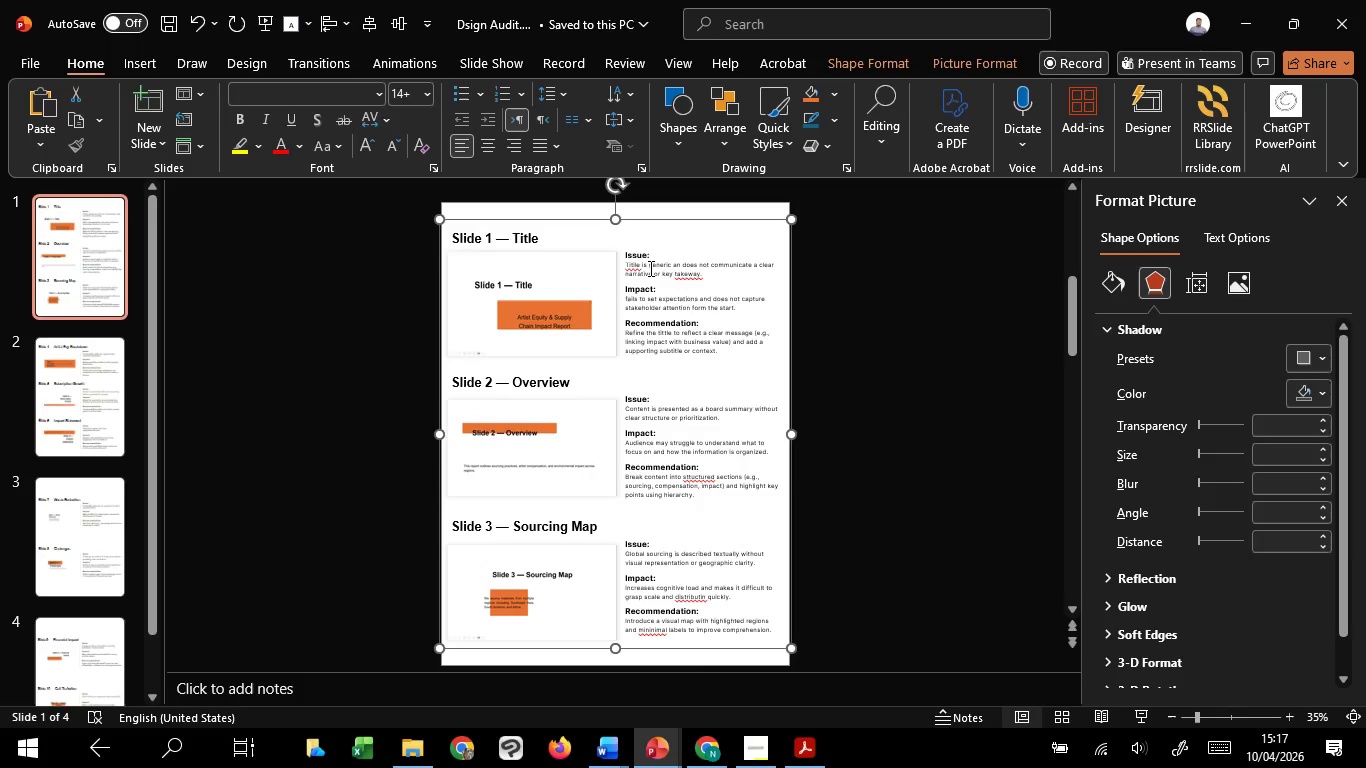 
wait(8.89)
 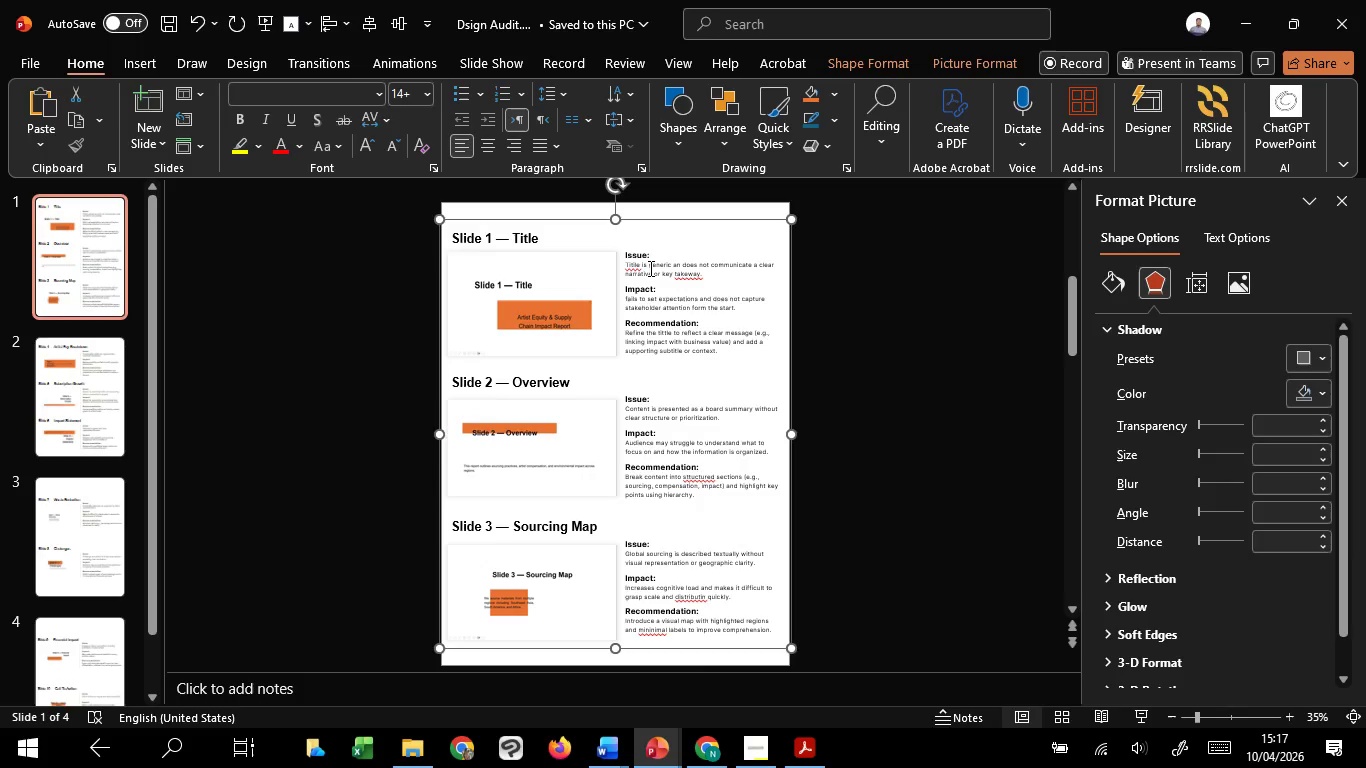 
left_click([758, 220])
 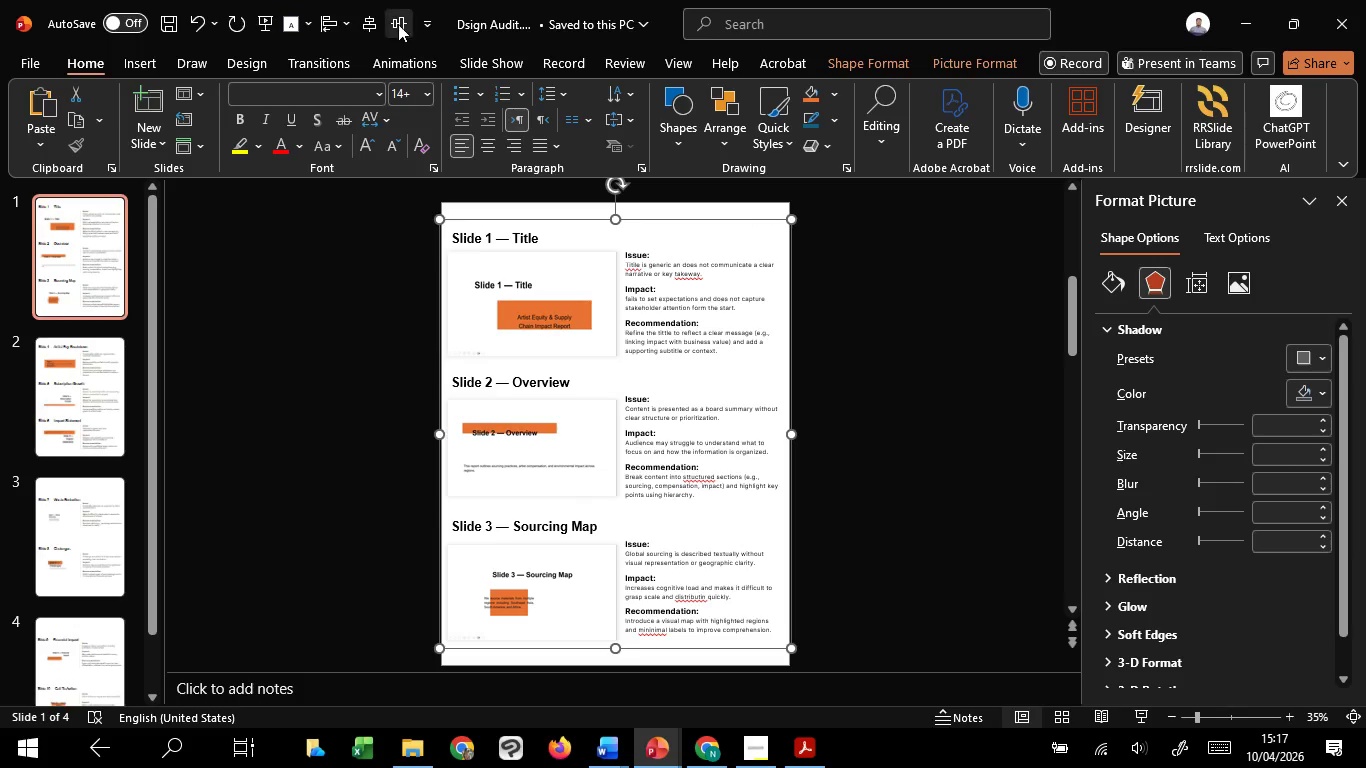 
left_click([398, 24])
 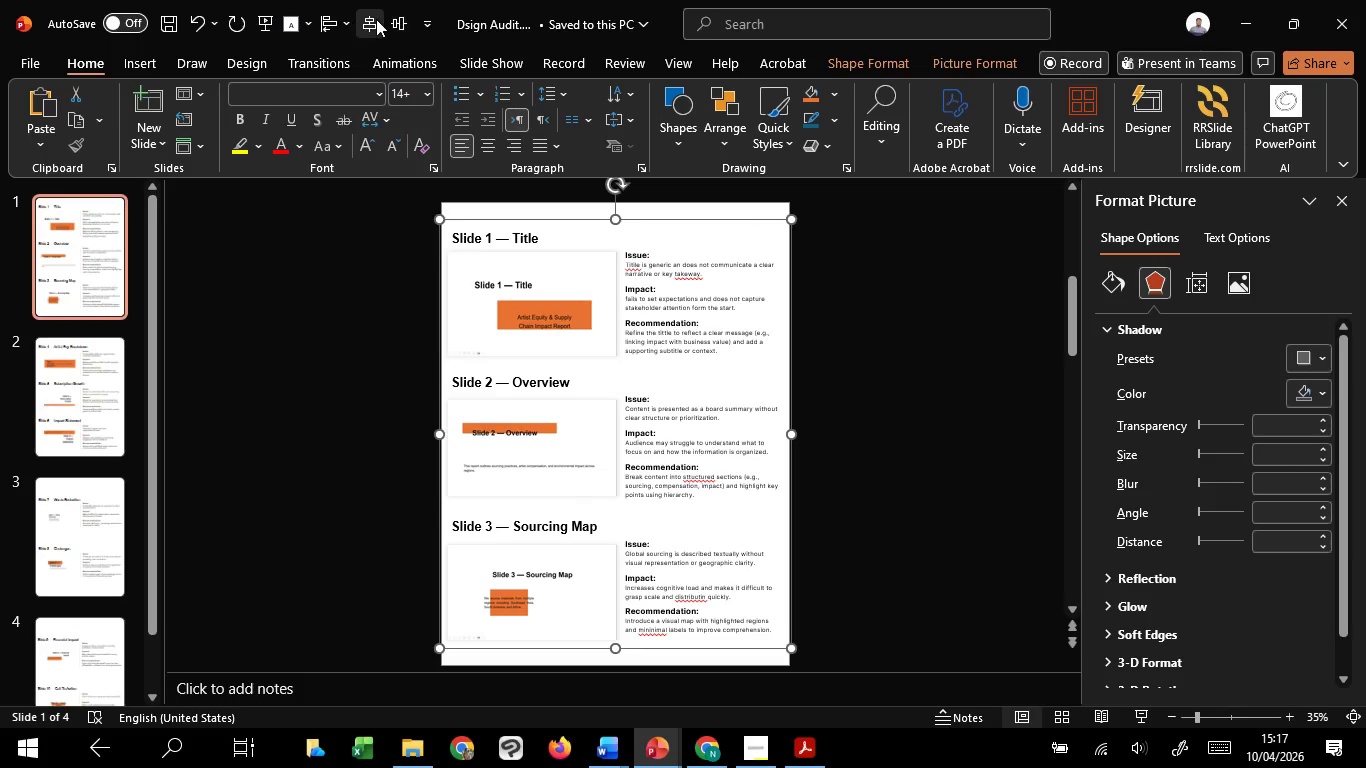 
left_click([376, 19])
 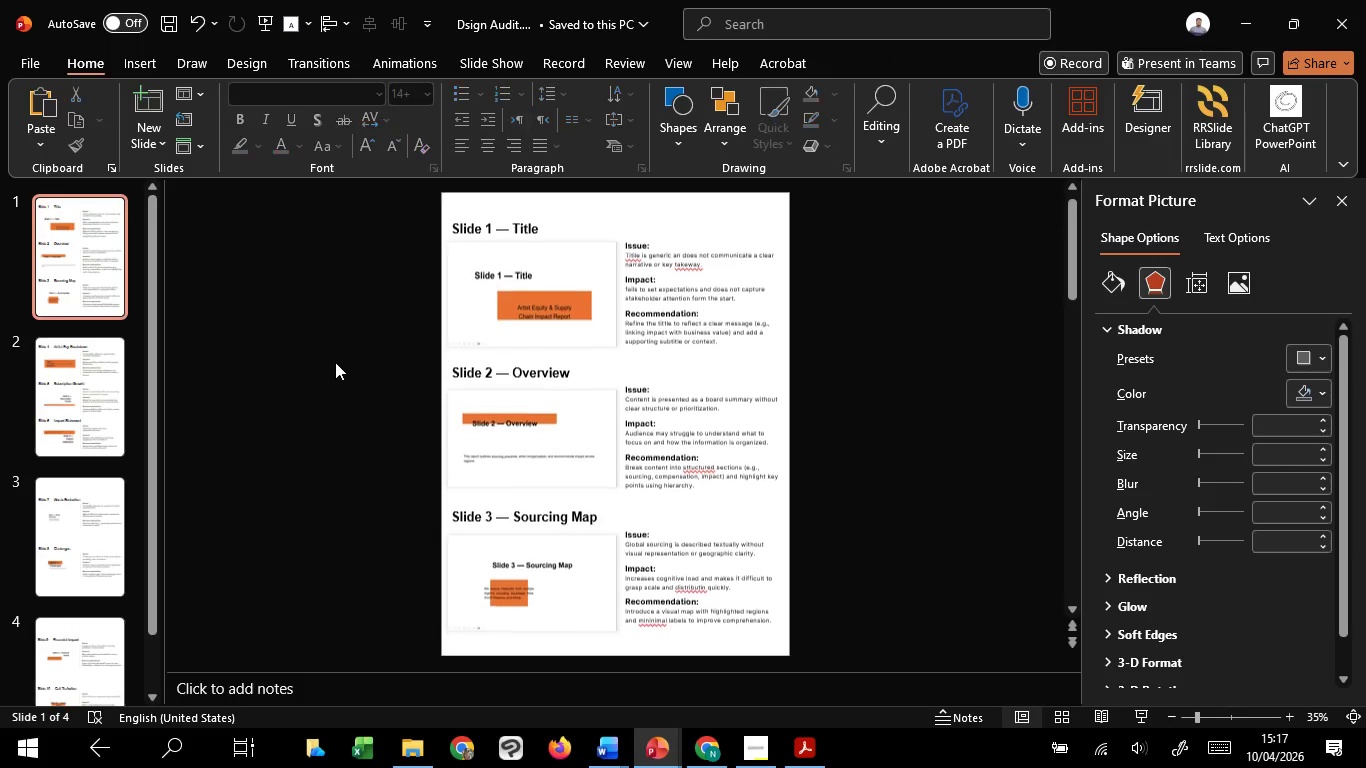 
double_click([335, 362])
 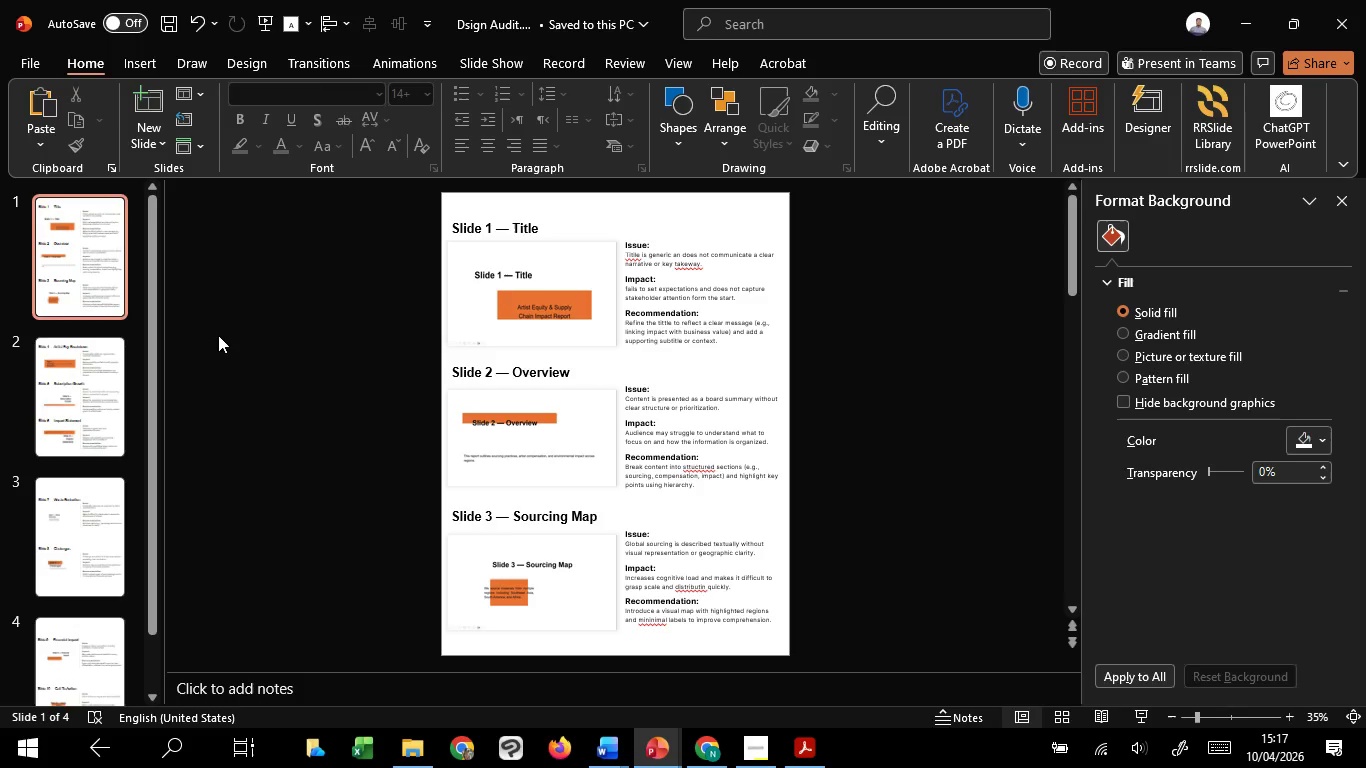 
left_click([218, 335])
 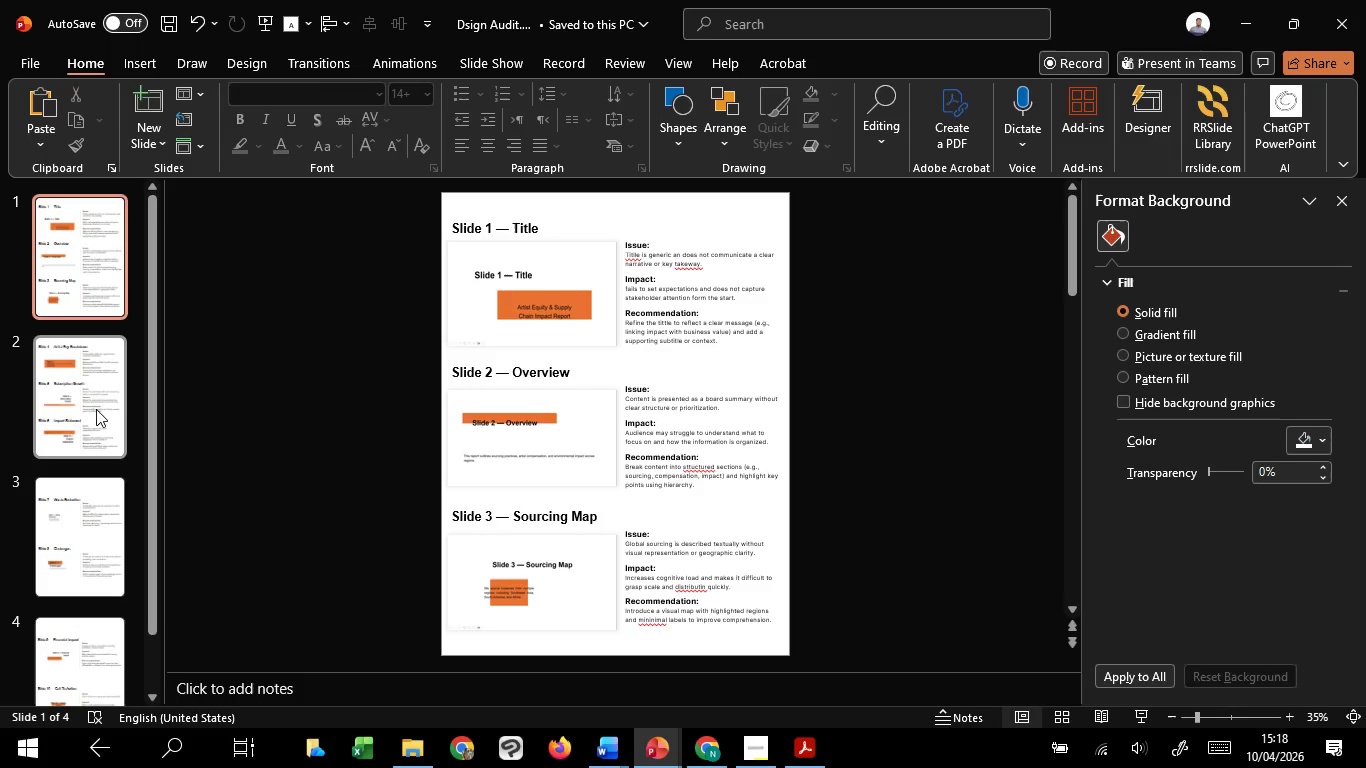 
wait(46.77)
 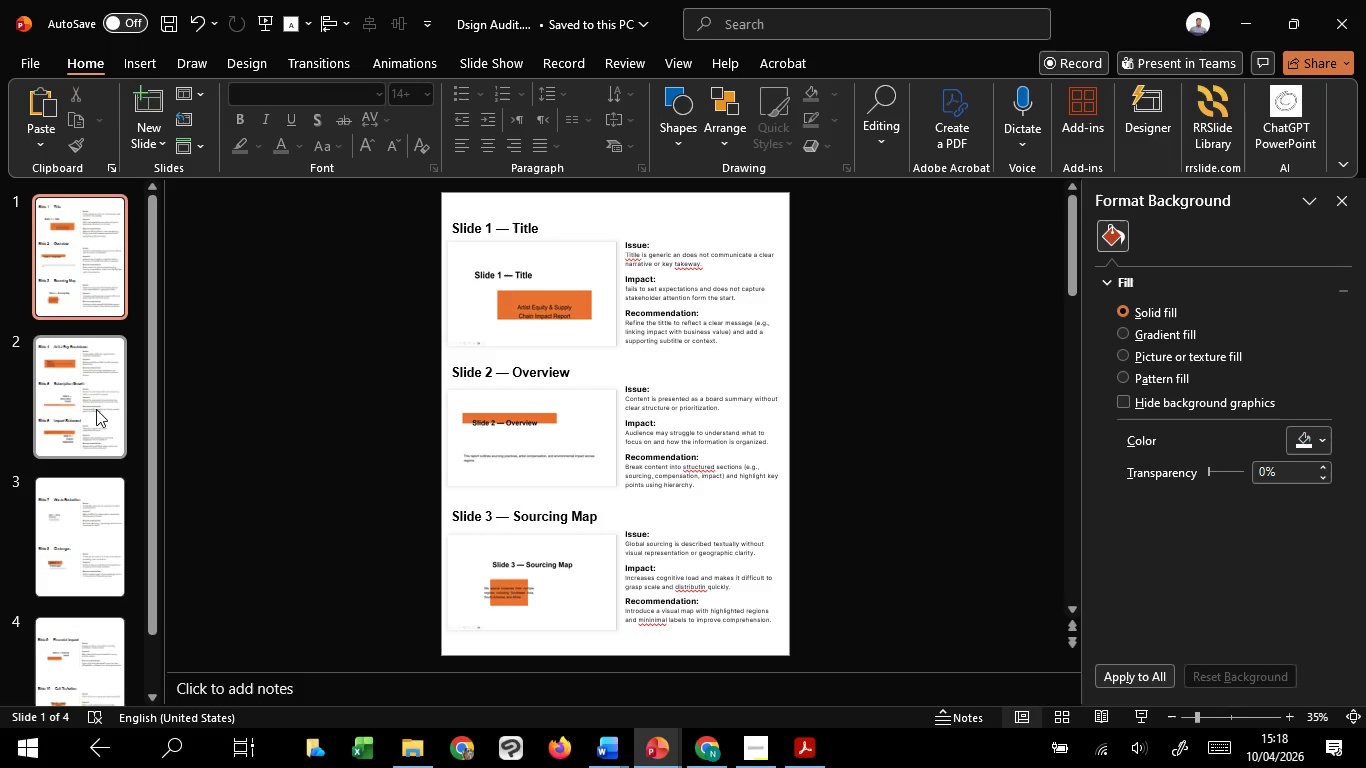 
left_click([581, 376])
 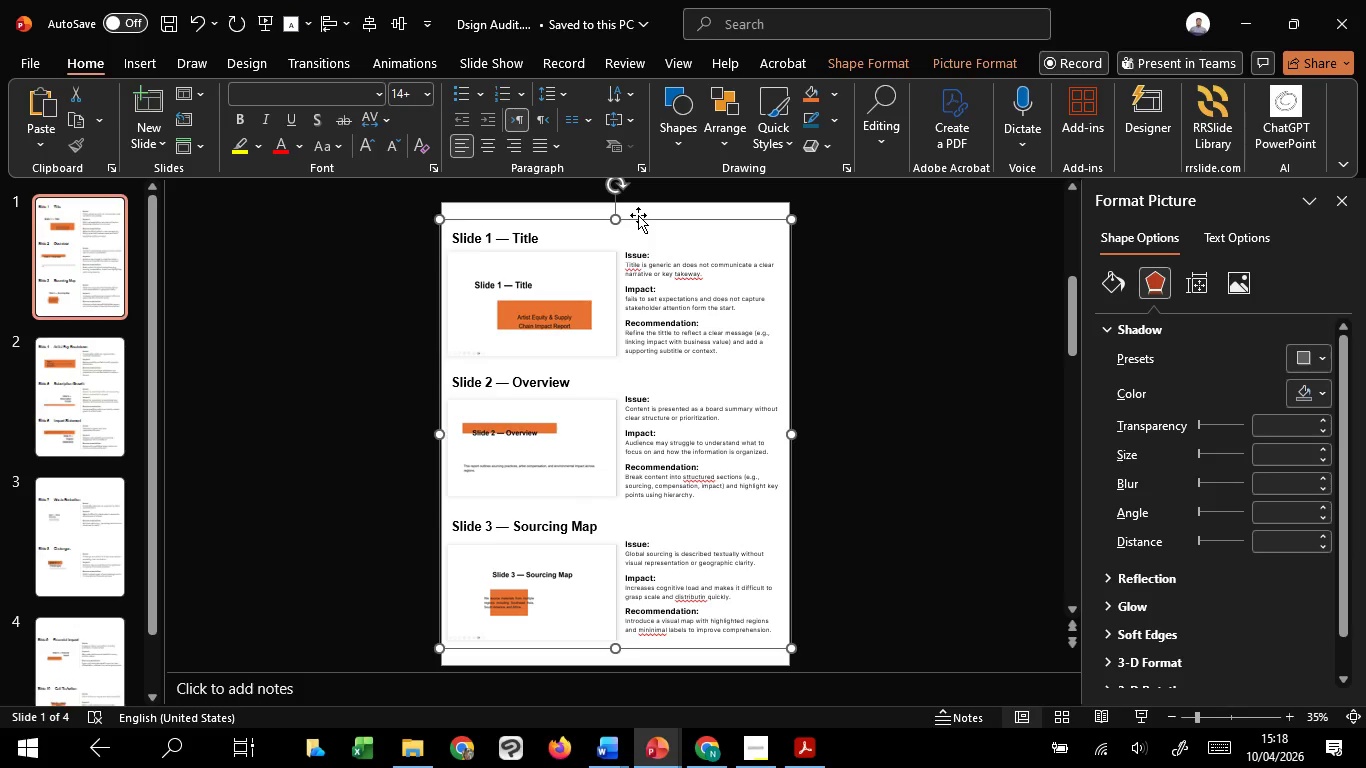 
wait(7.67)
 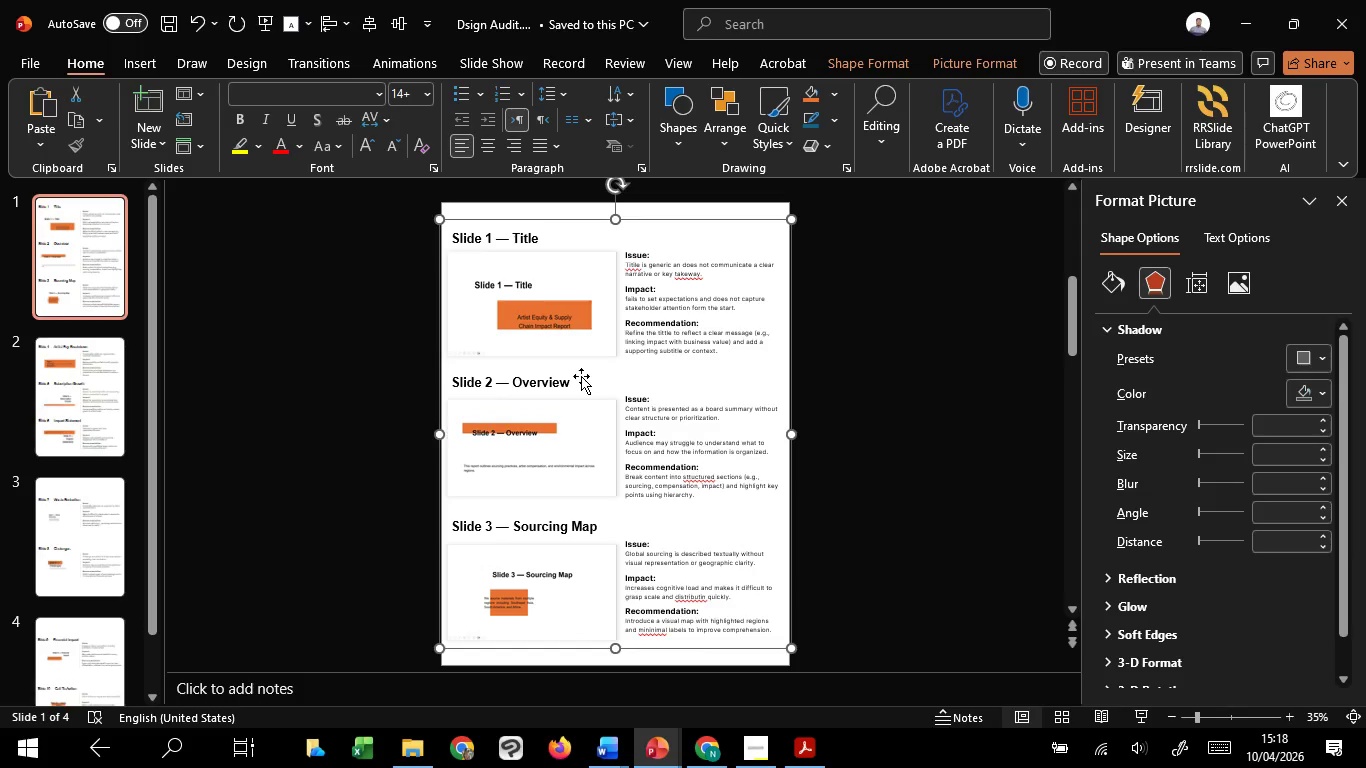 
left_click([640, 220])
 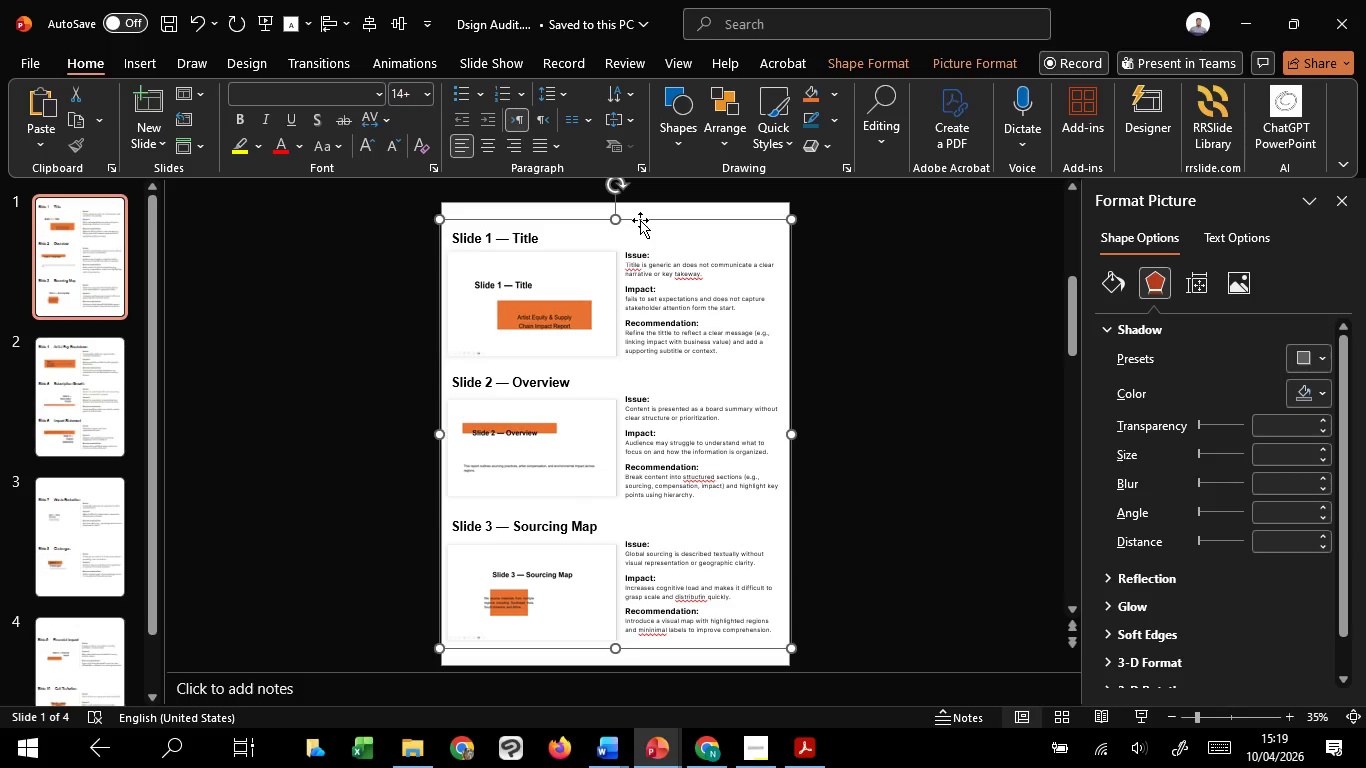 
wait(93.3)
 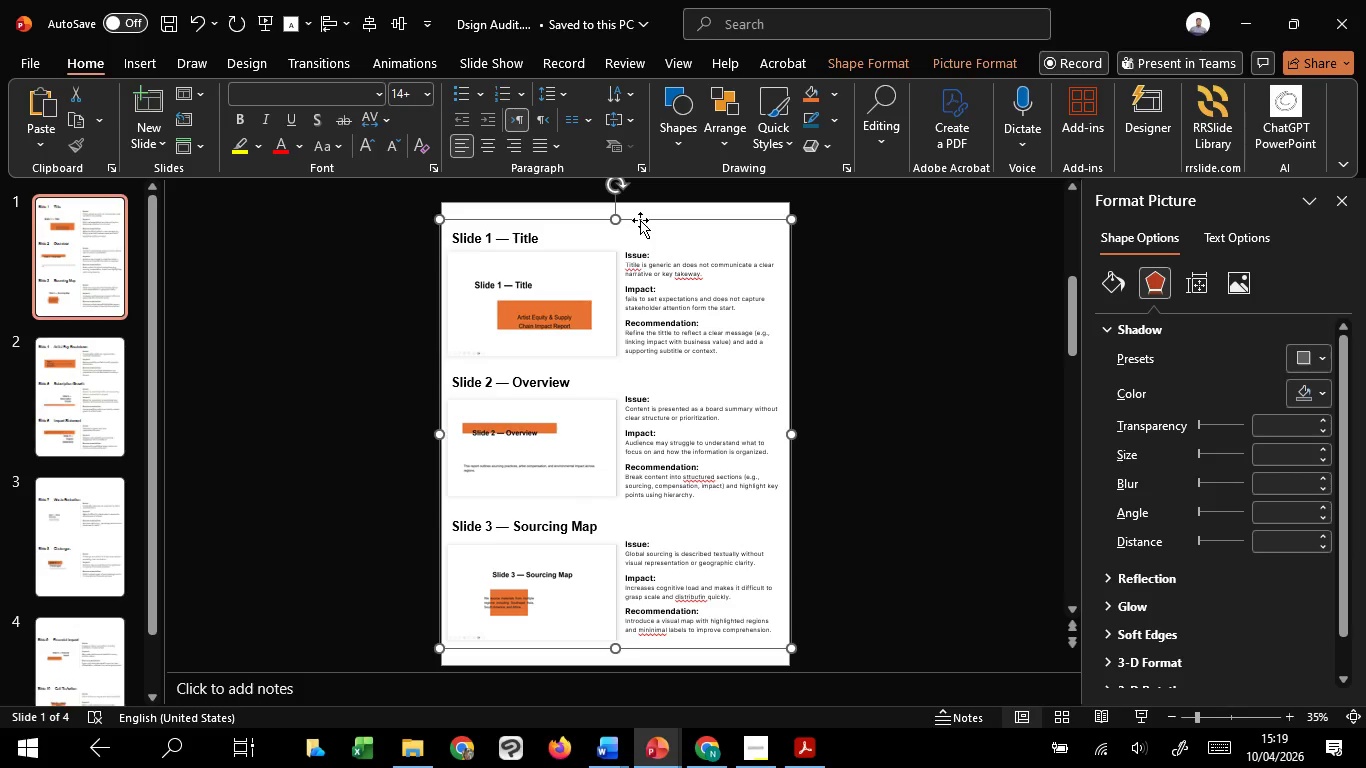 
left_click([640, 220])
 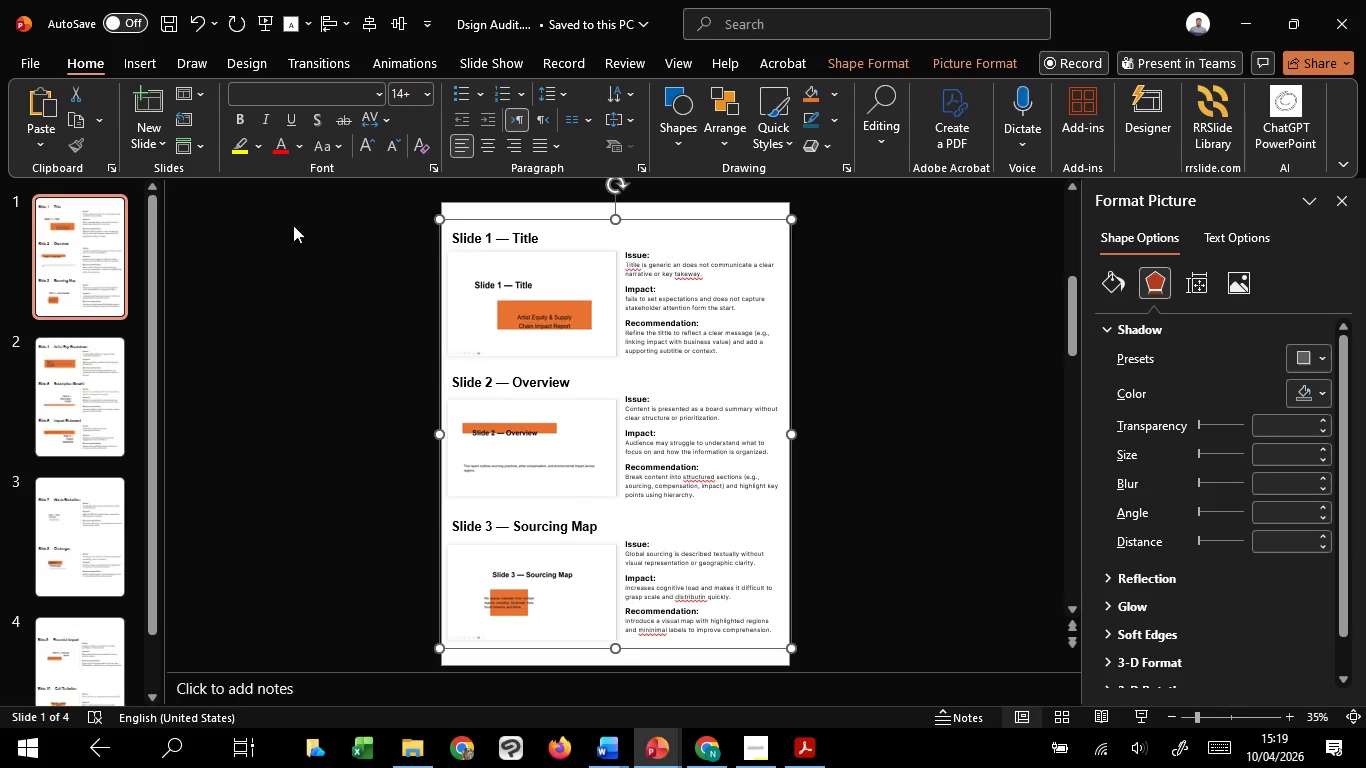 
left_click([312, 320])
 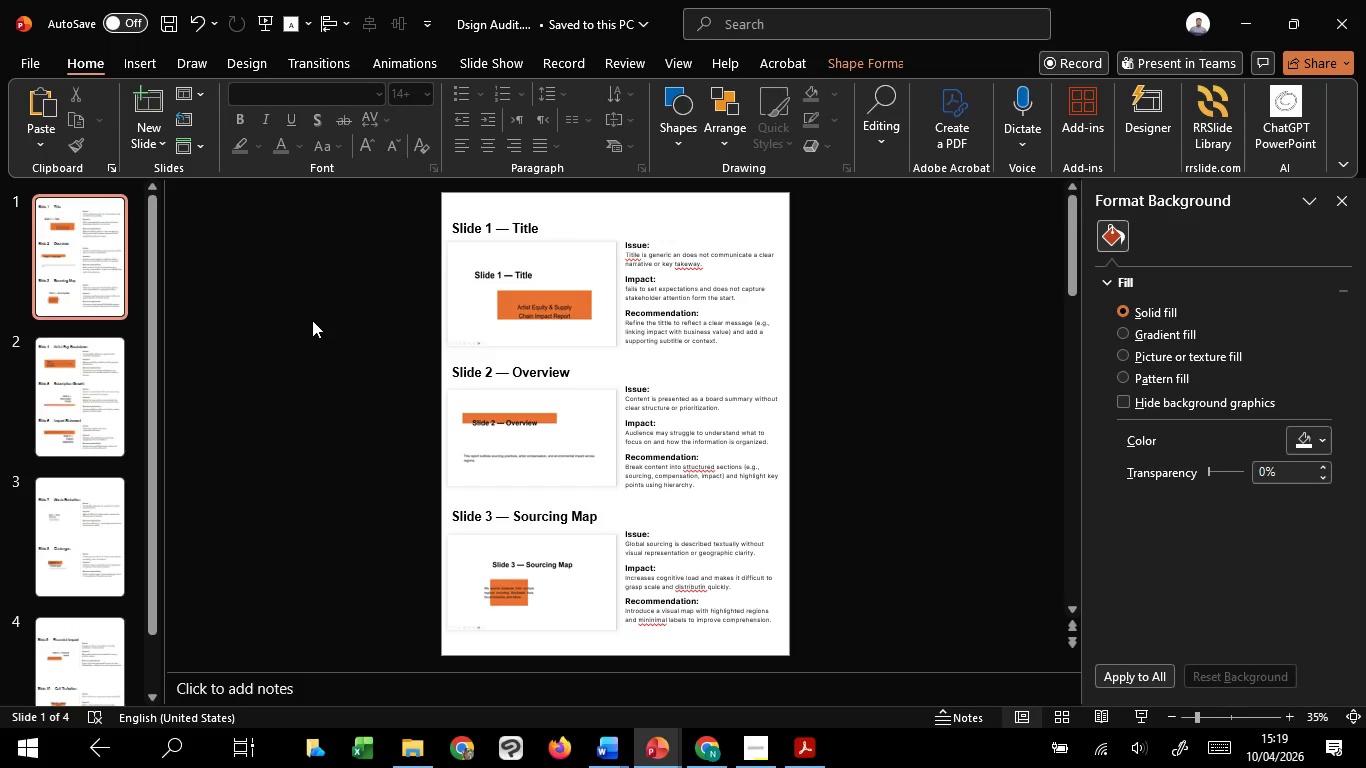 
left_click([312, 320])
 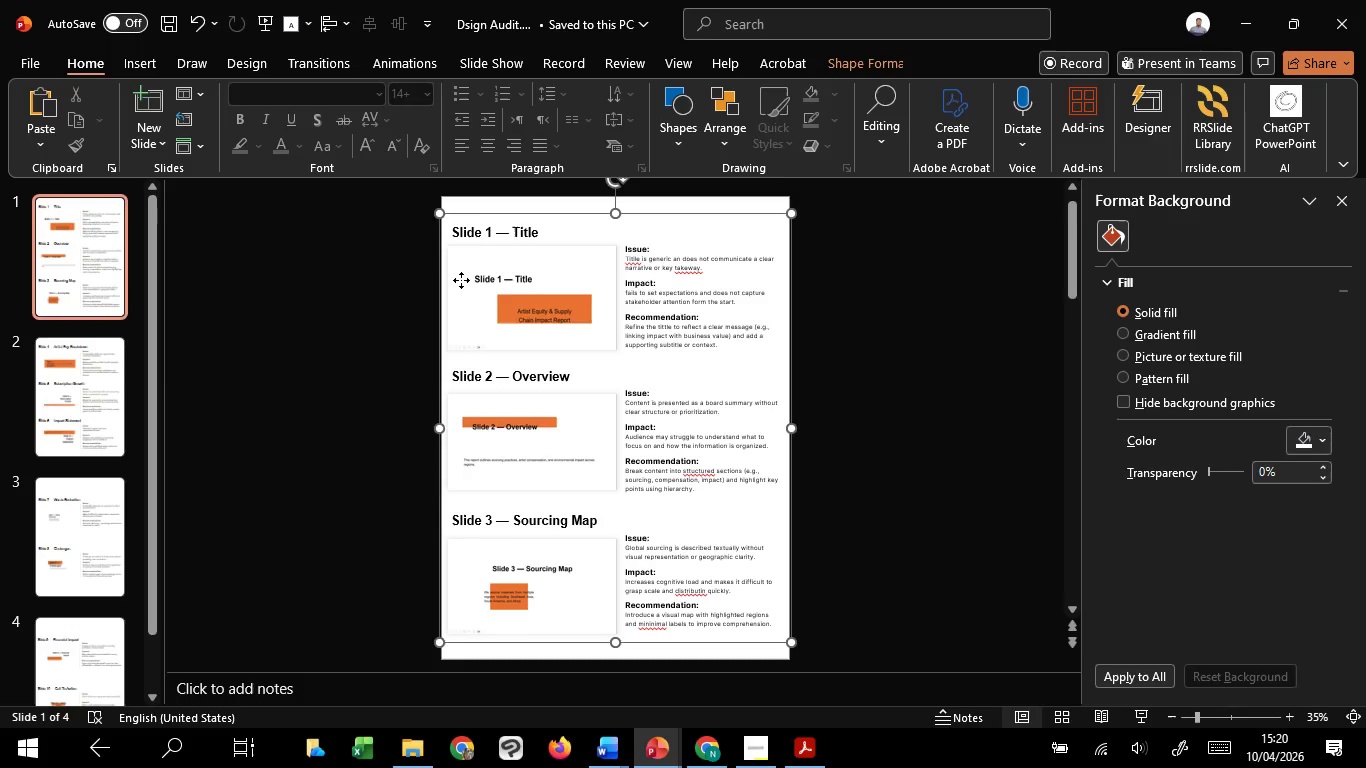 
left_click([461, 280])
 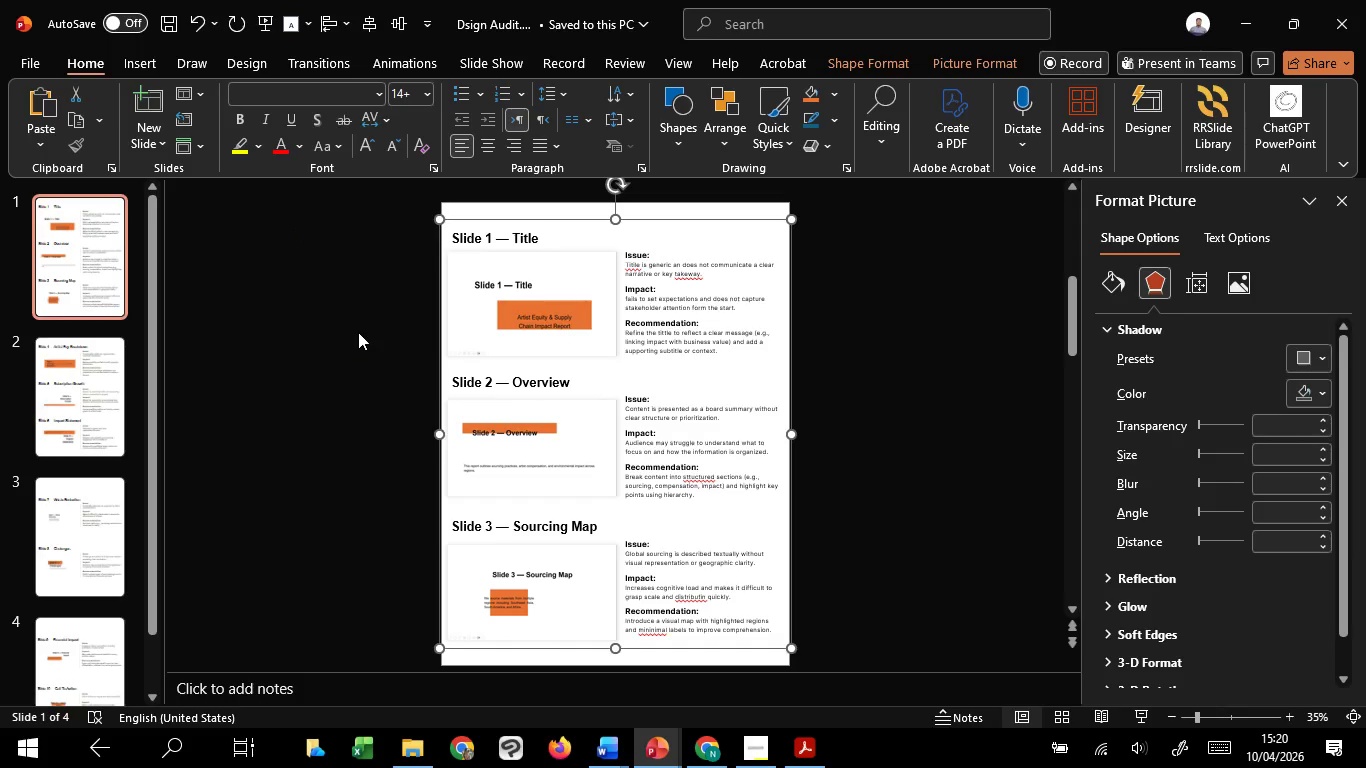 
scroll: coordinate [358, 332], scroll_direction: down, amount: 3.0
 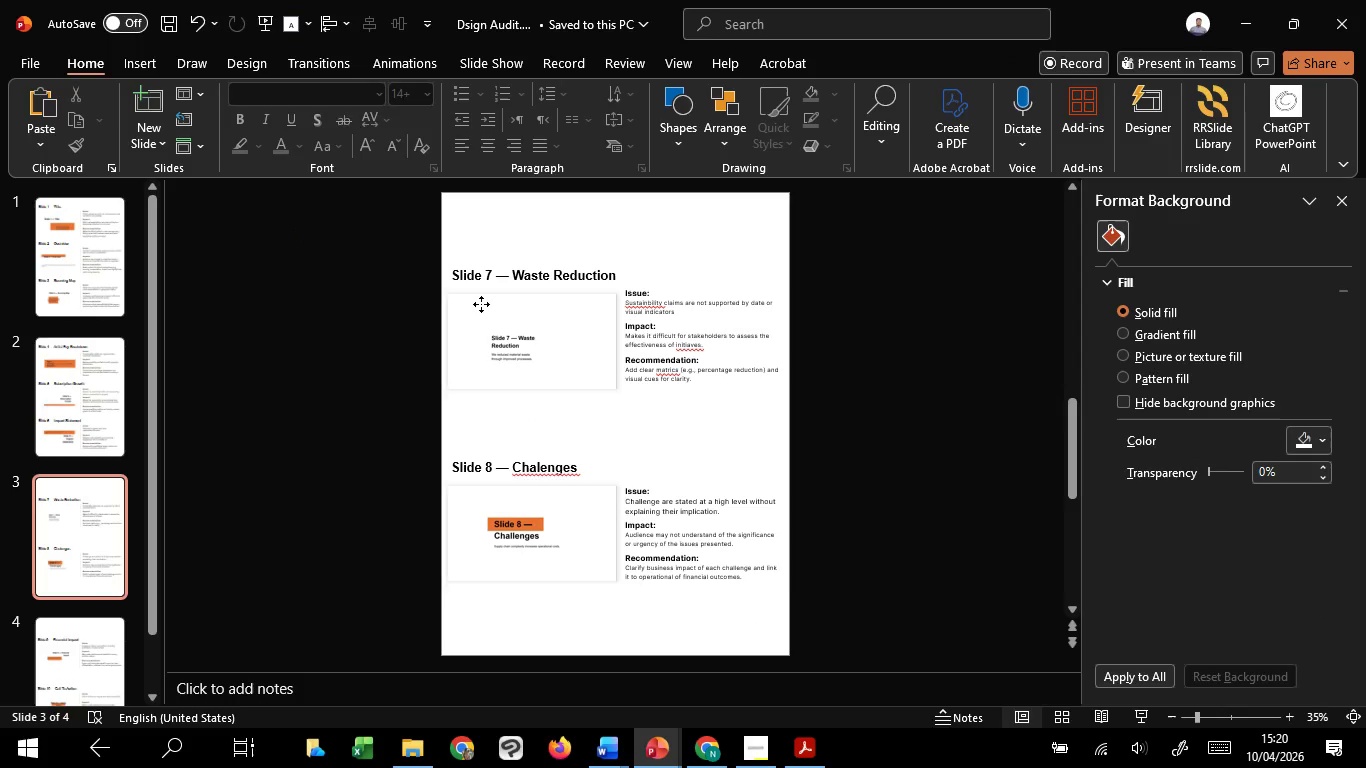 
left_click([481, 304])
 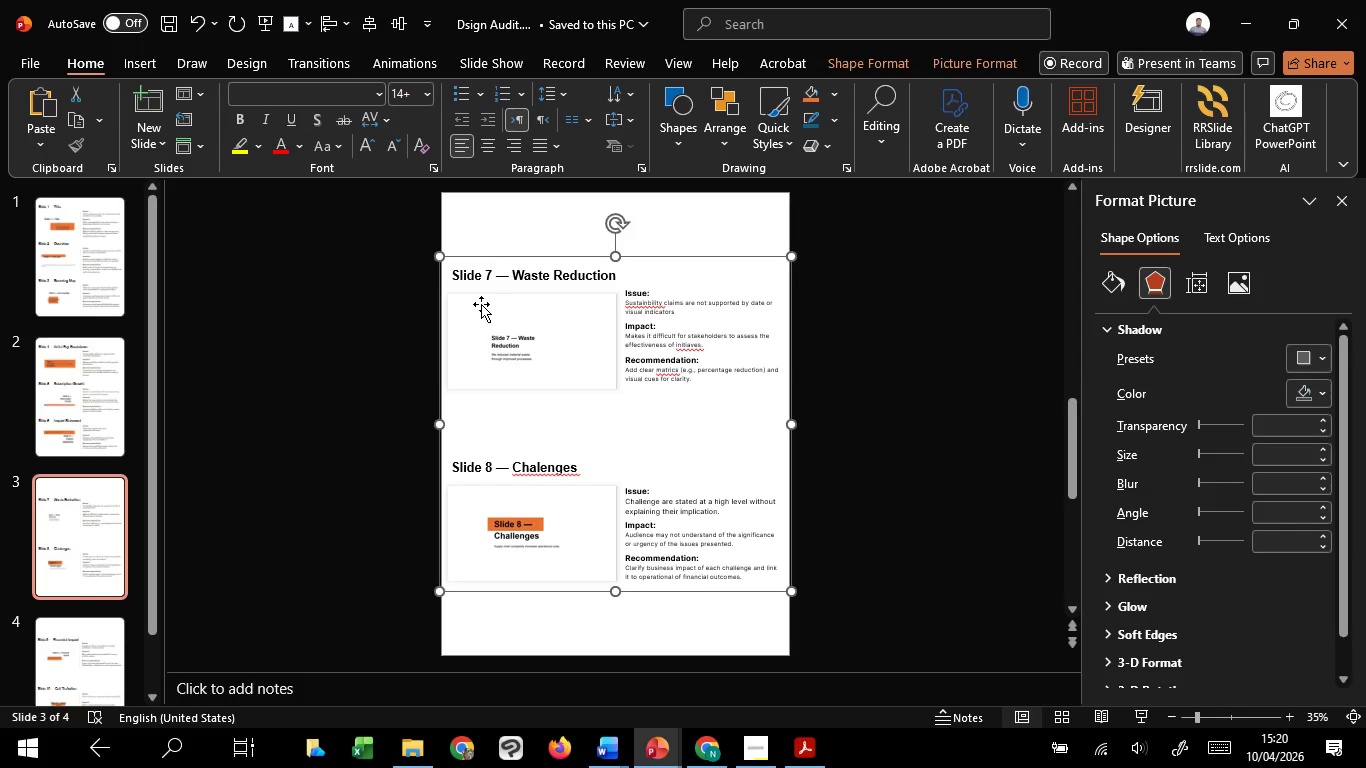 
left_click([481, 304])
 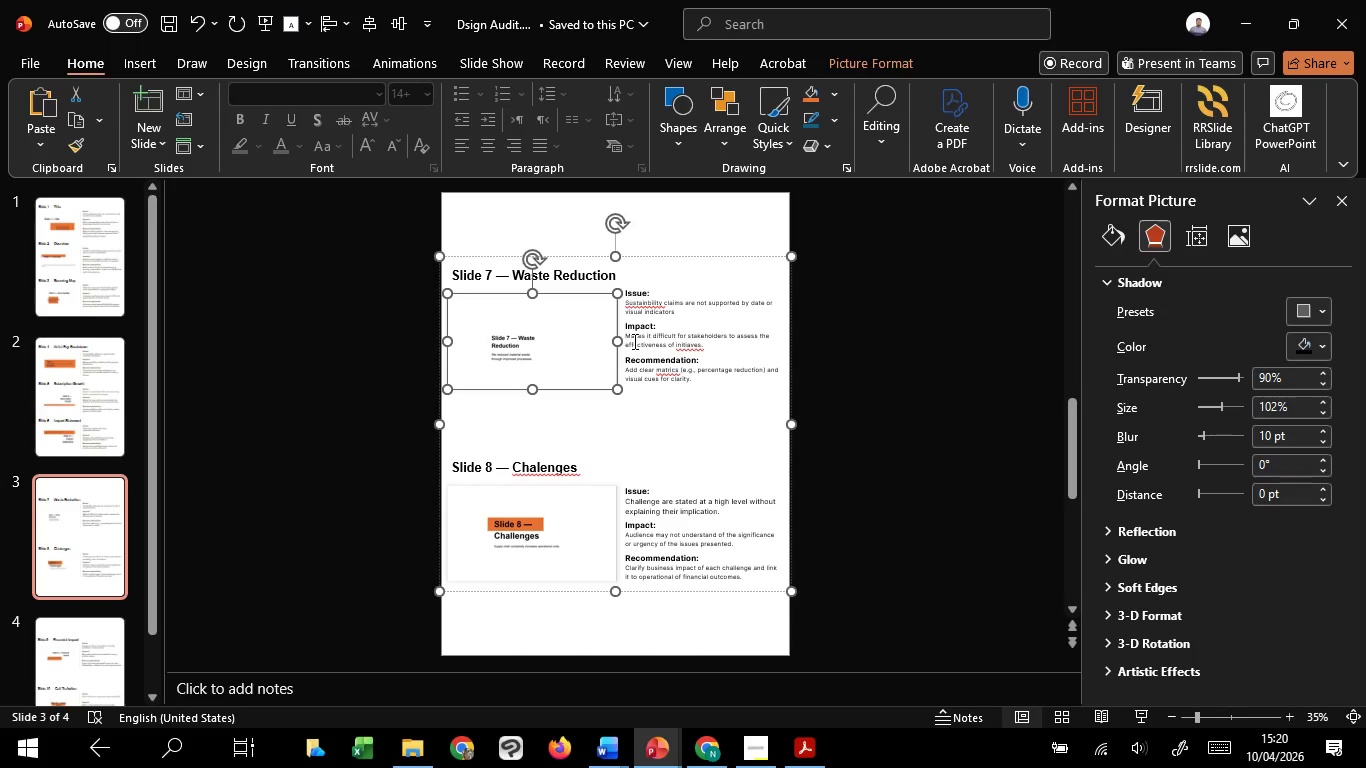 
left_click([638, 338])
 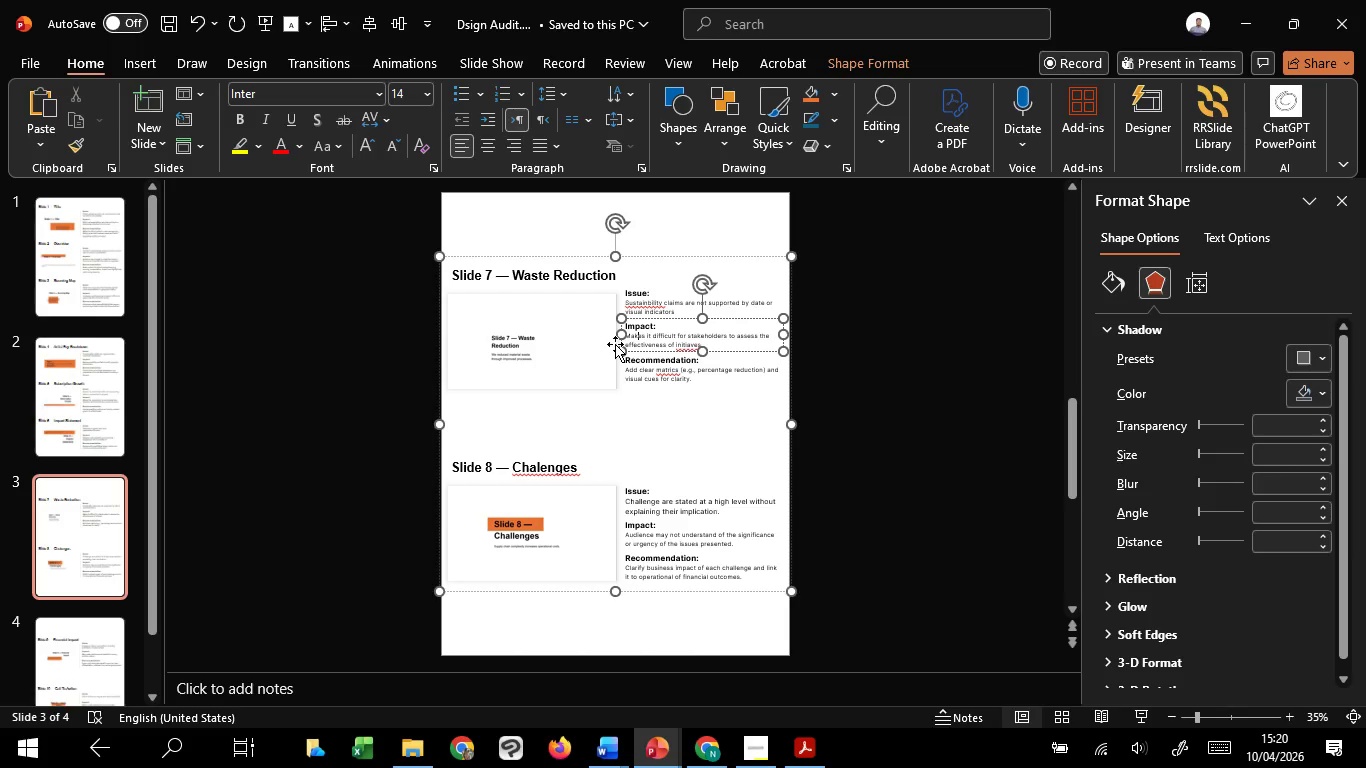 
wait(52.3)
 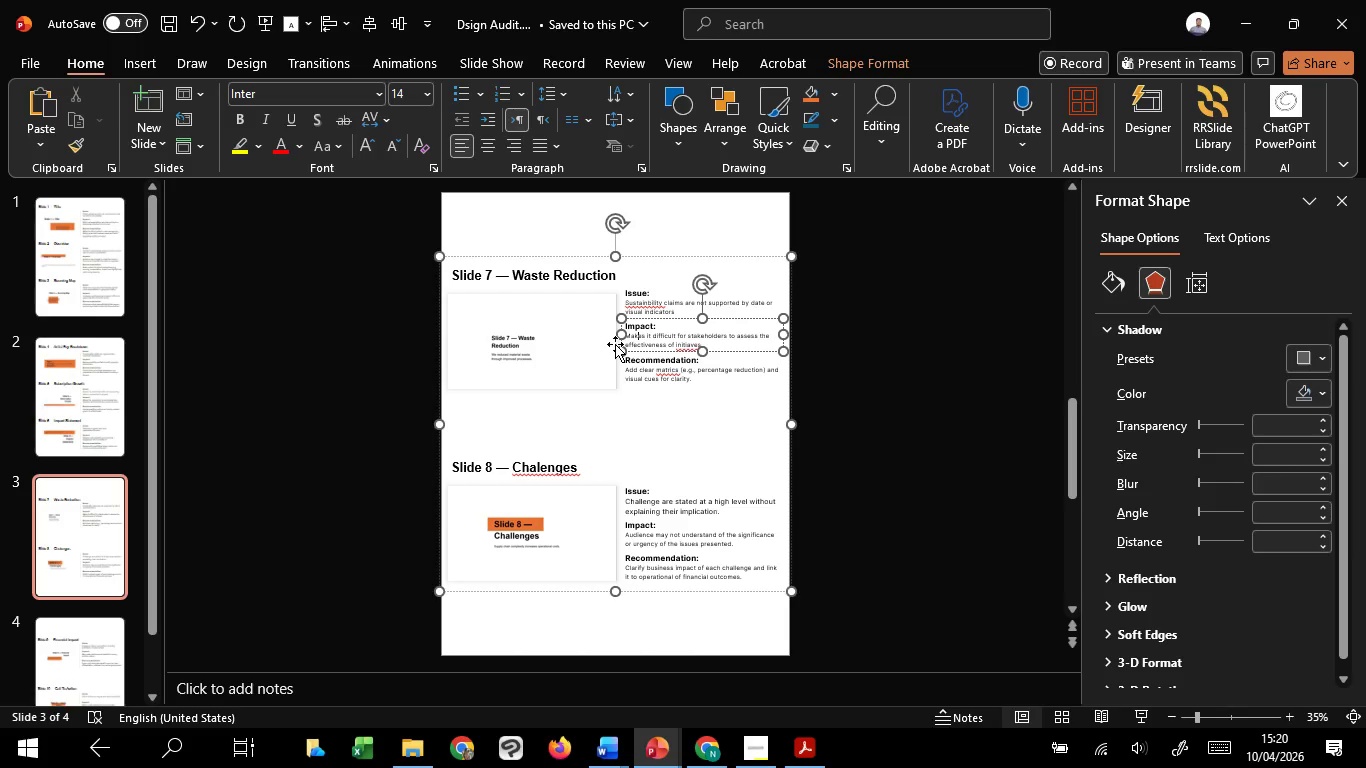 
left_click([770, 253])
 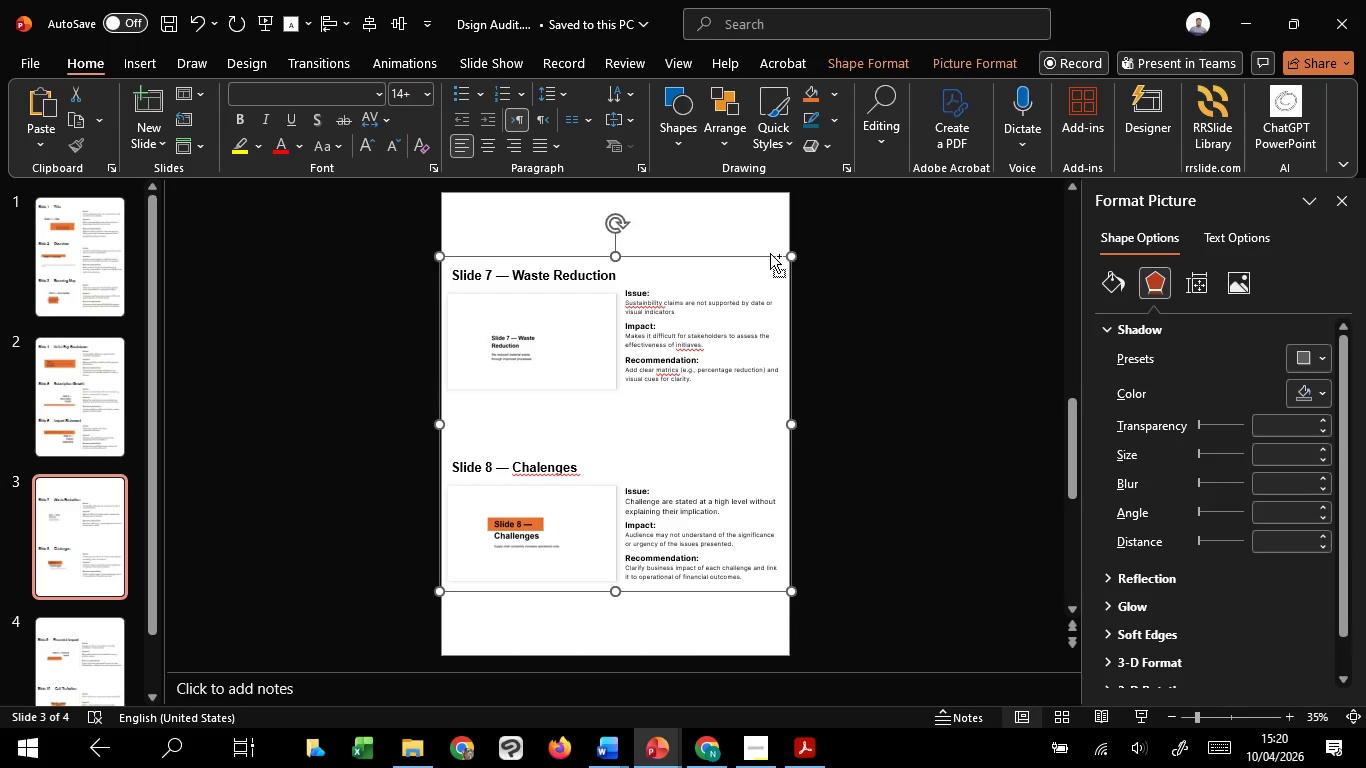 
hold_key(key=ControlLeft, duration=1.5)
scroll: coordinate [770, 253], scroll_direction: up, amount: 2.0
 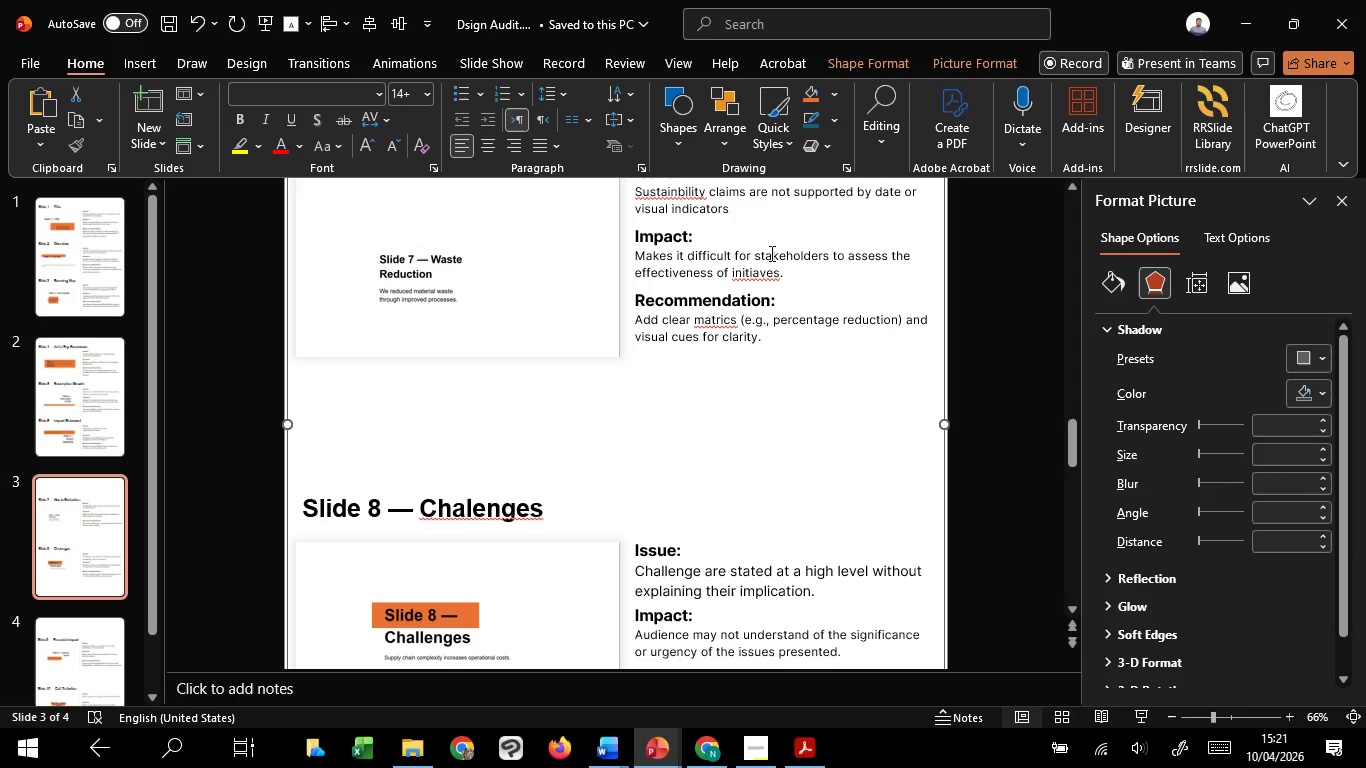 
wait(7.27)
 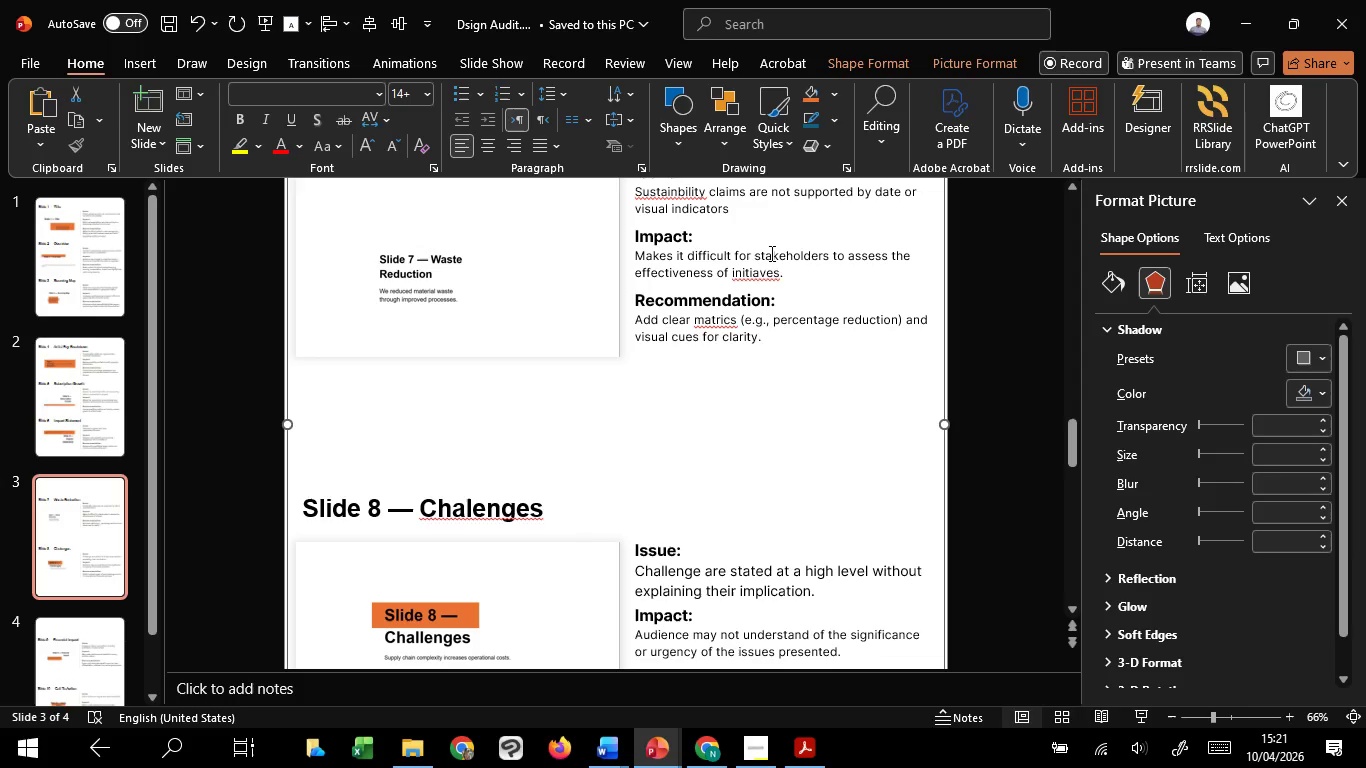 
left_click([137, 318])
 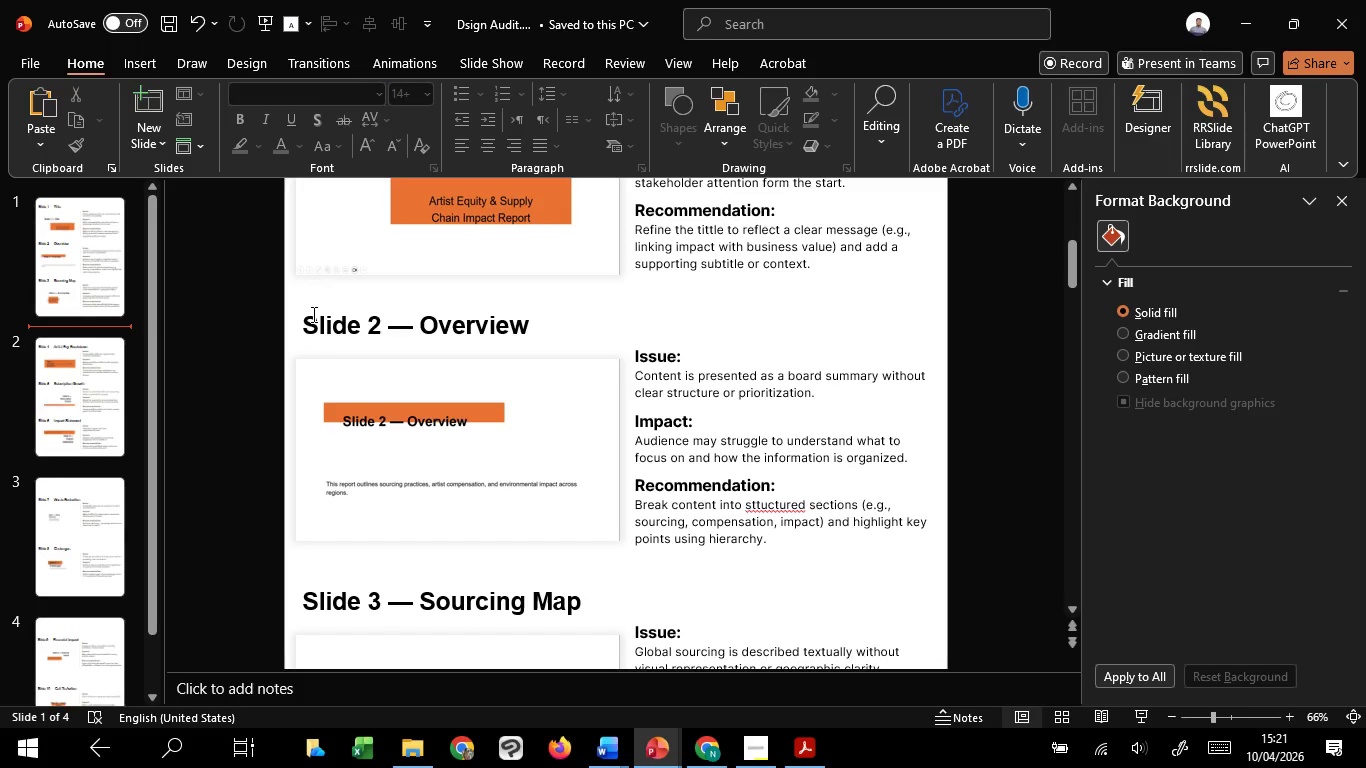 
left_click([312, 314])
 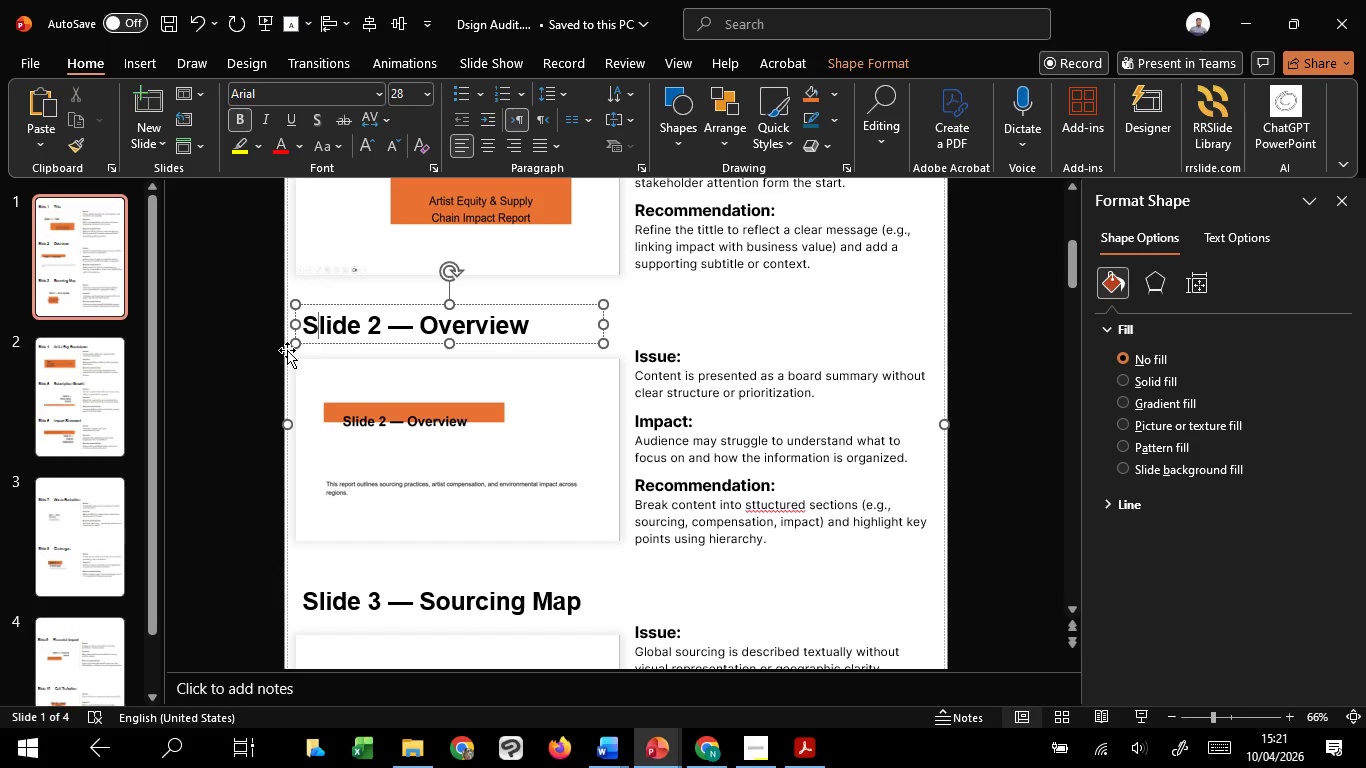 
left_click([287, 350])
 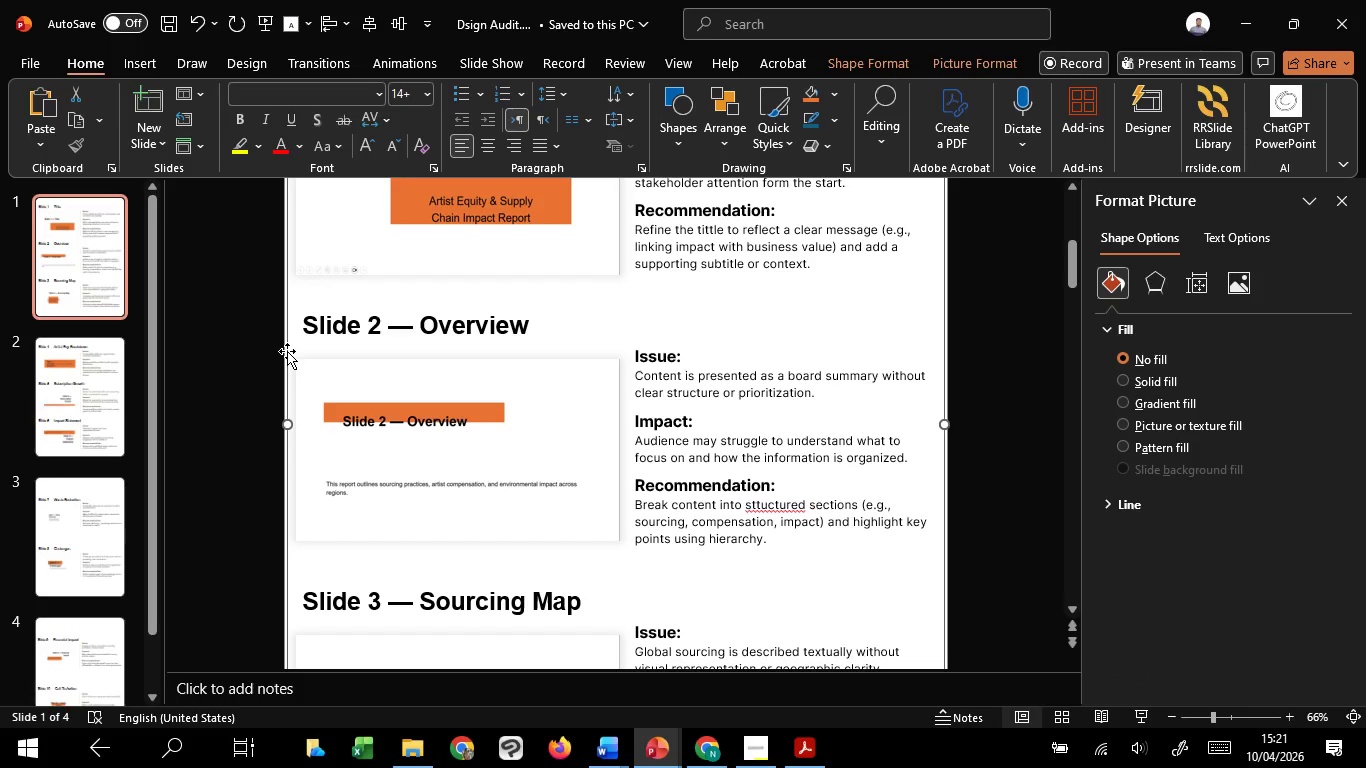 
wait(12.7)
 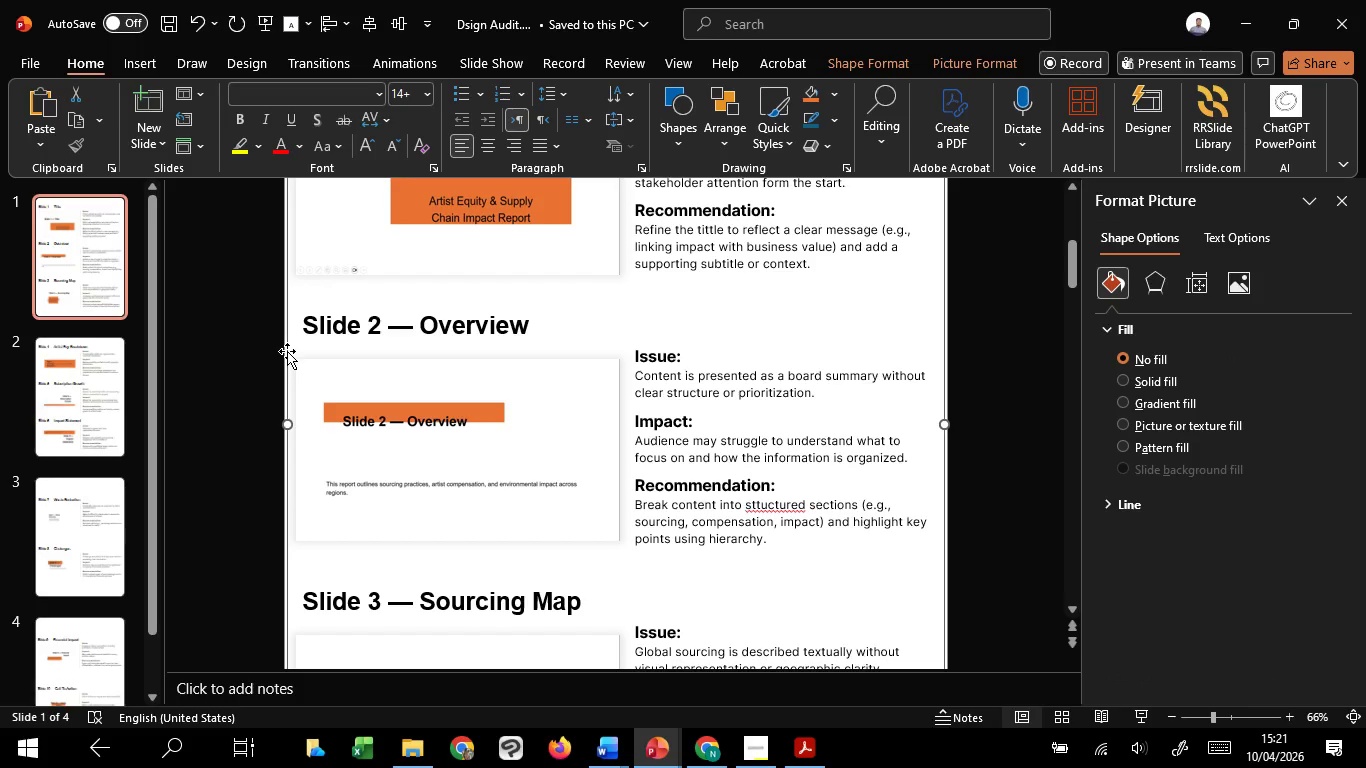 
left_click([250, 353])
 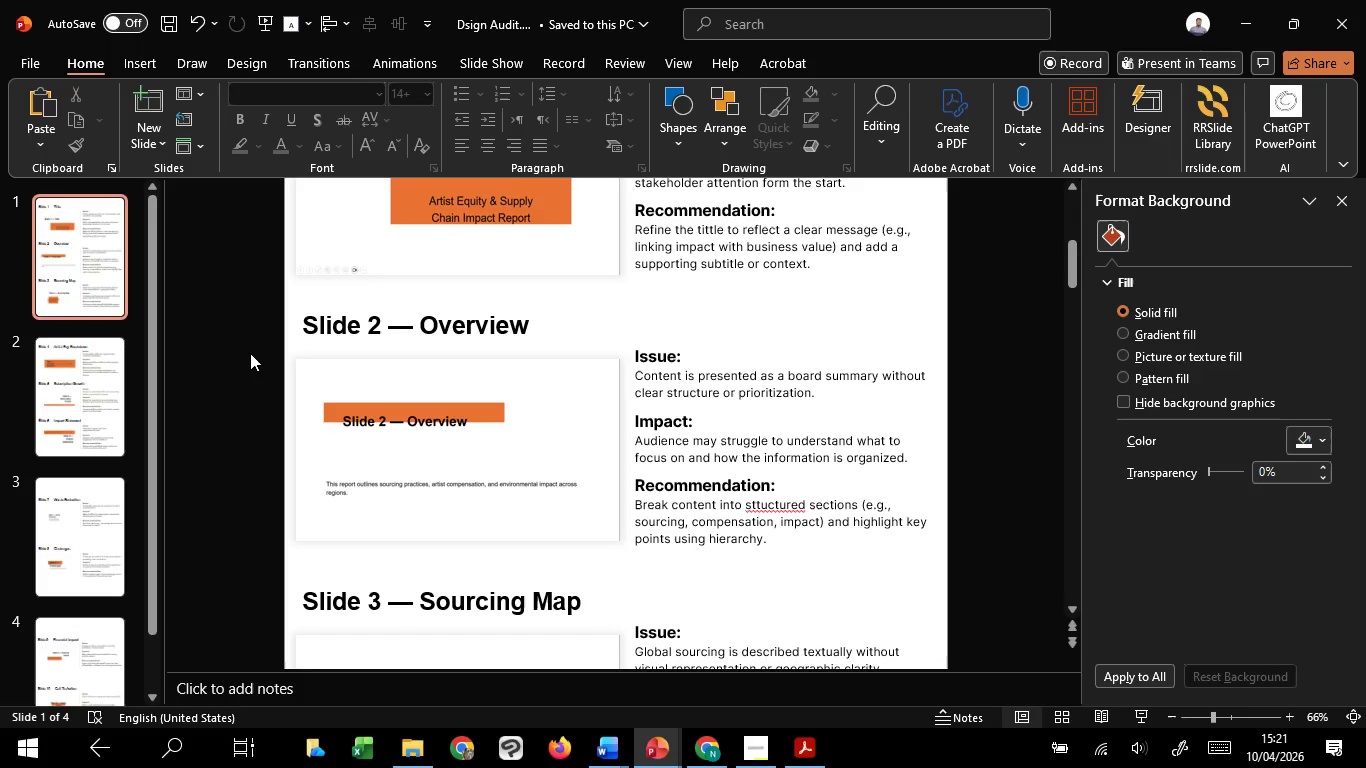 
wait(20.75)
 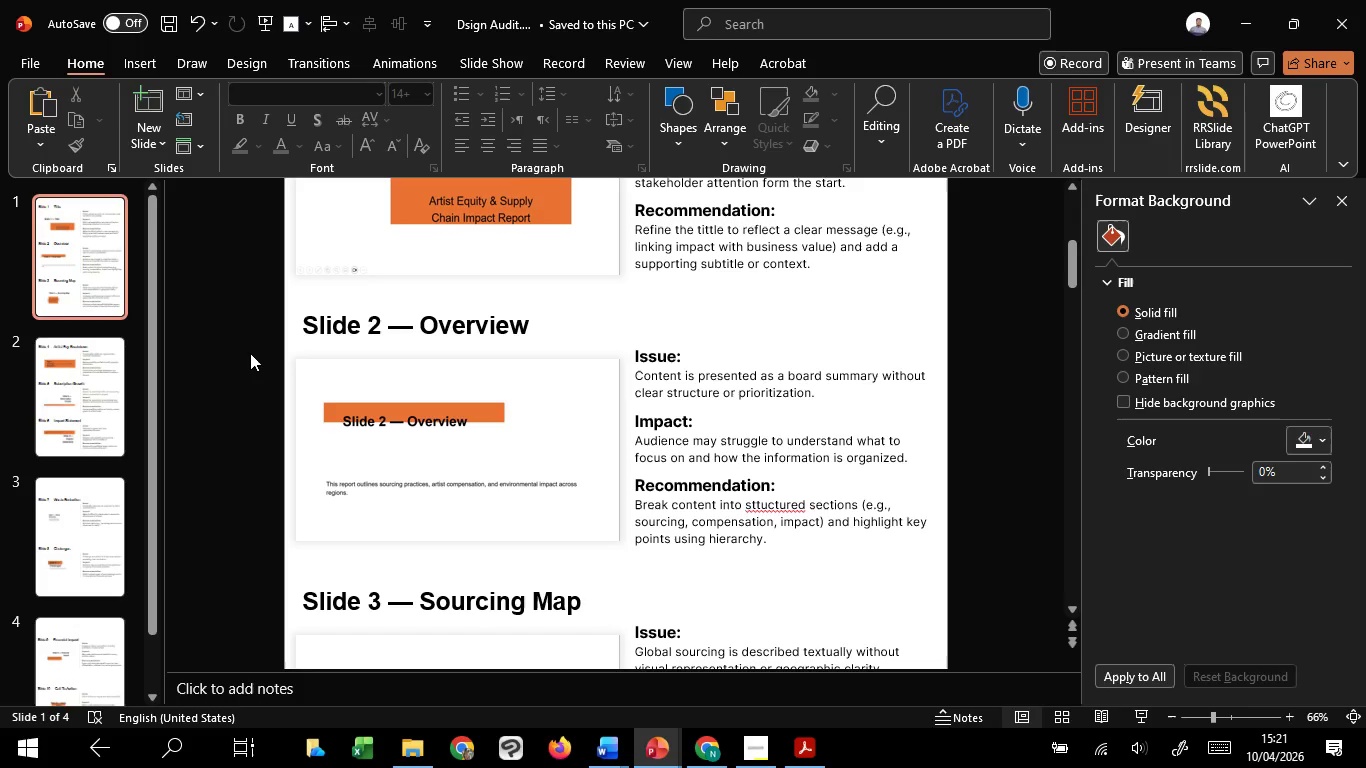 
left_click([300, 337])
 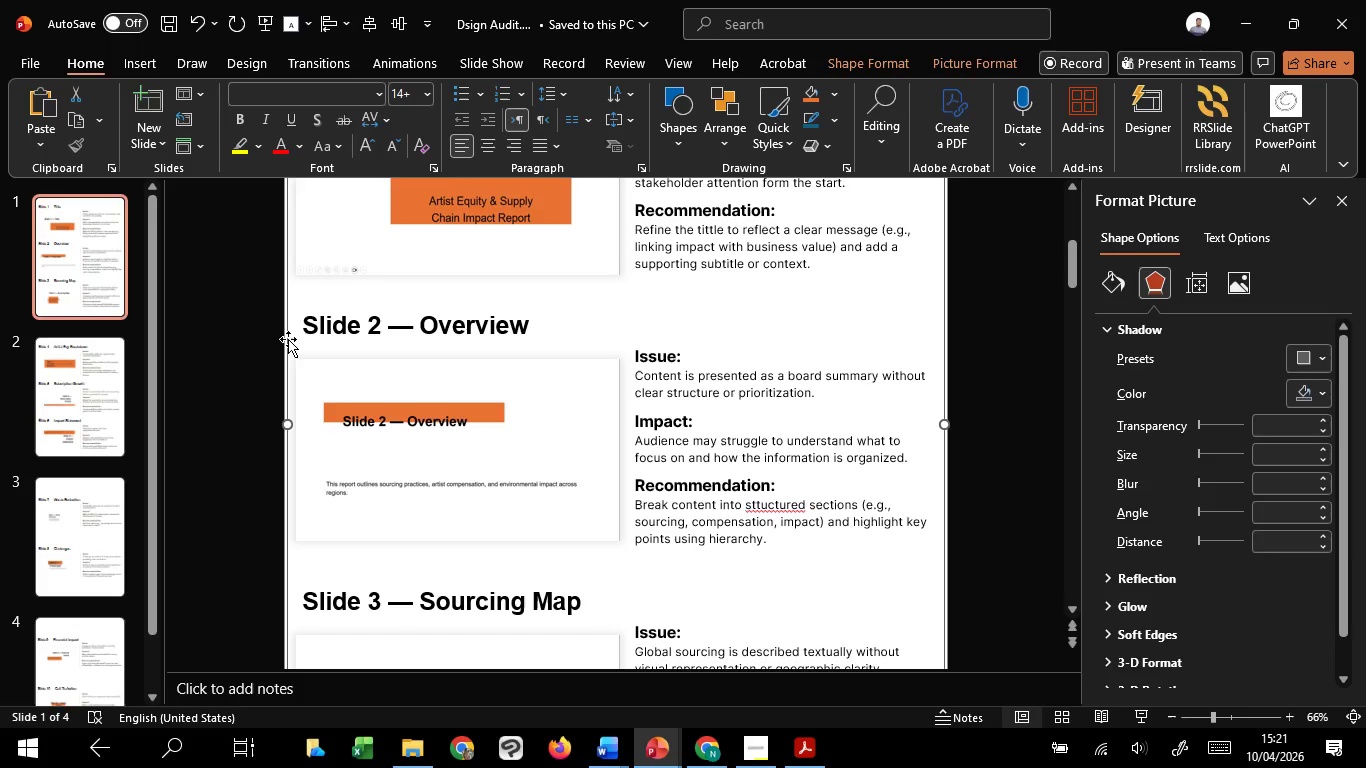 
left_click([282, 341])
 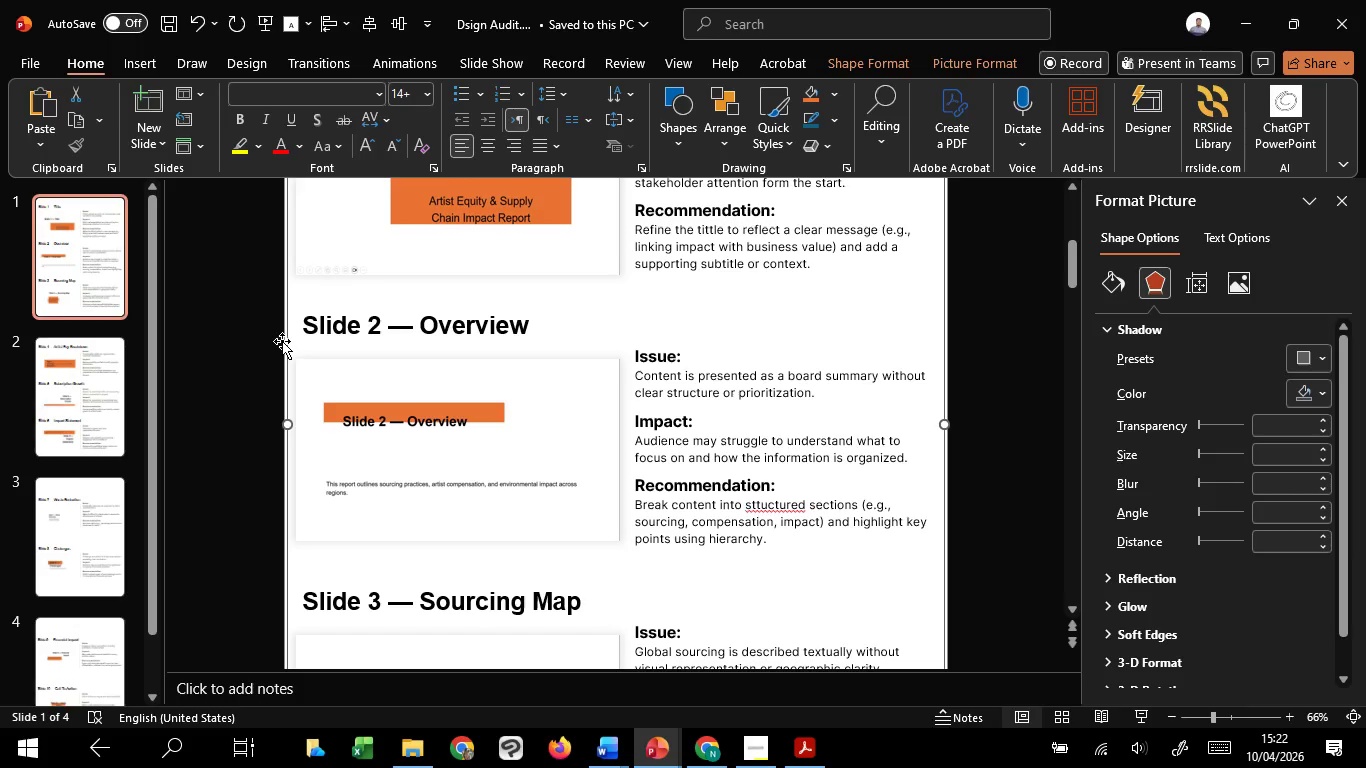 
wait(31.25)
 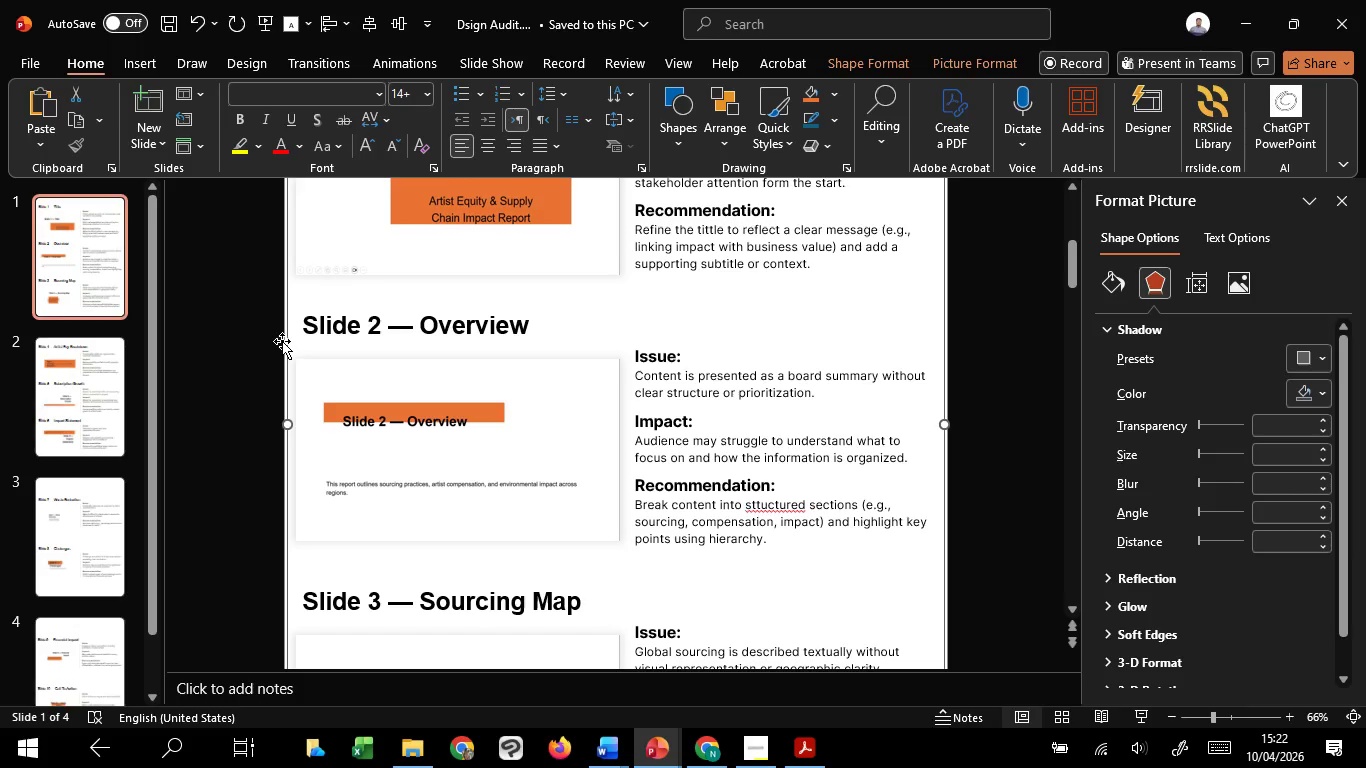 
left_click([260, 344])
 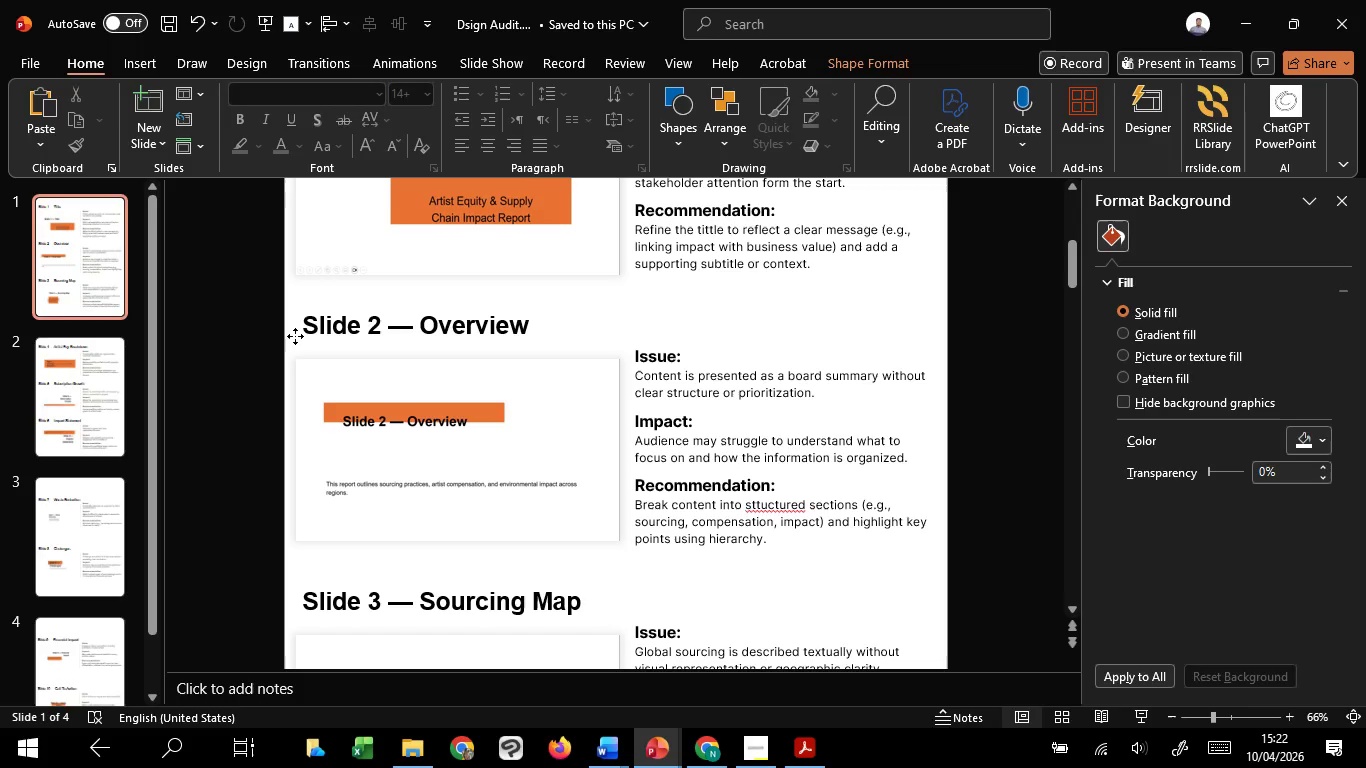 
left_click([295, 336])
 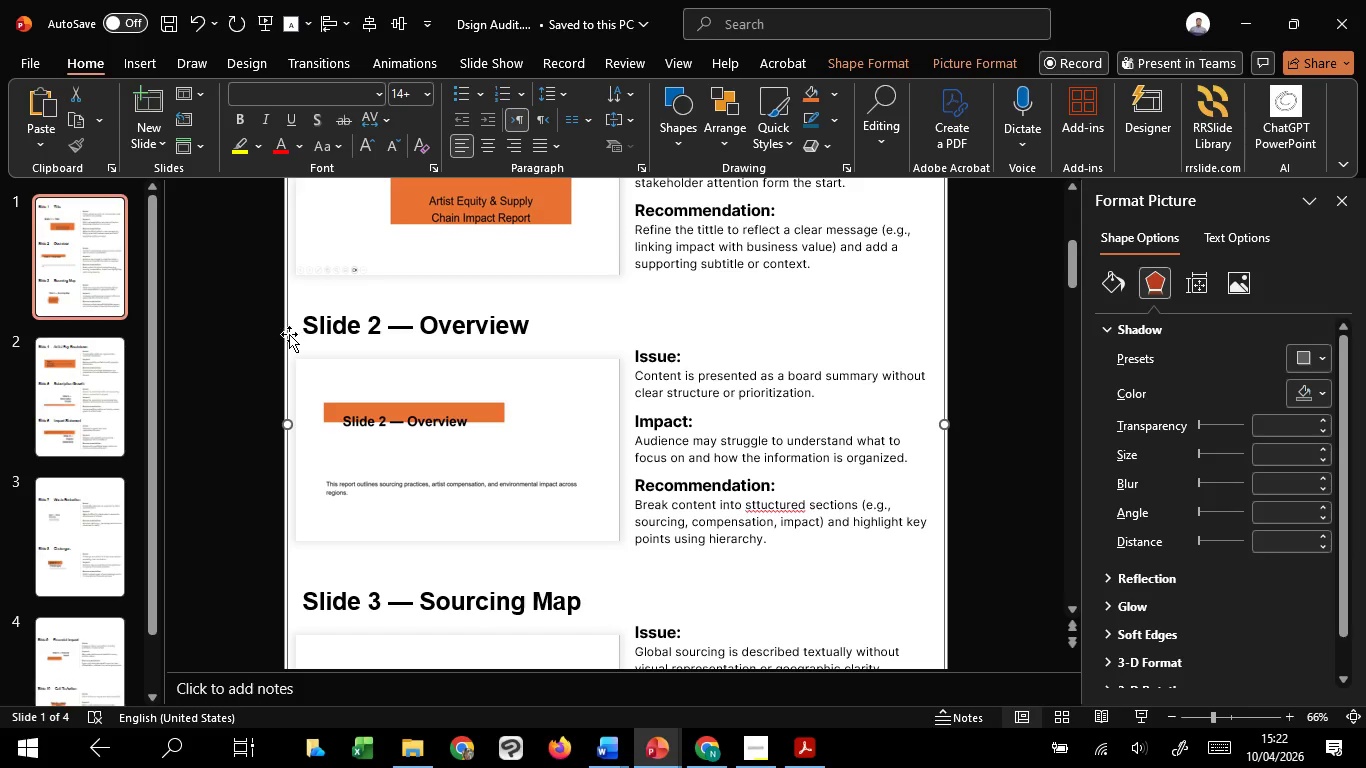 
left_click([285, 333])
 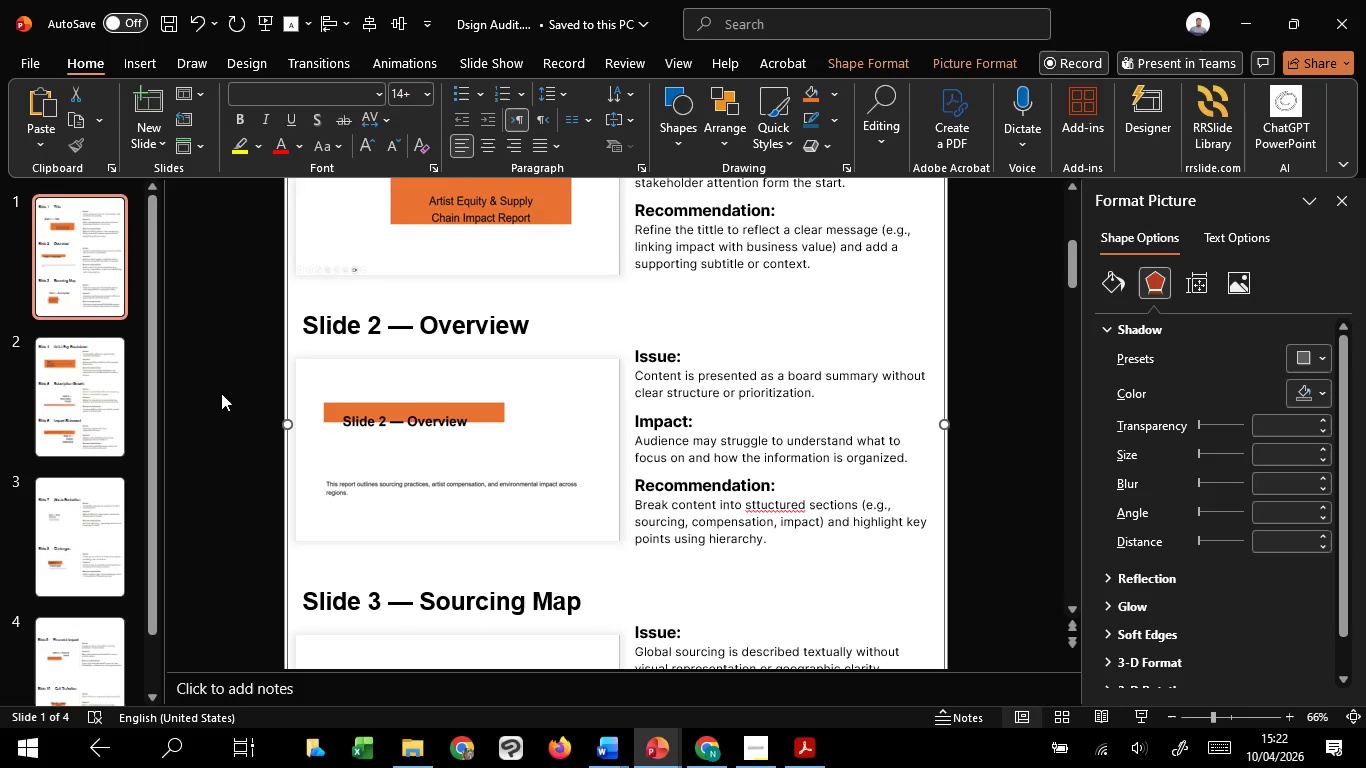 
wait(20.41)
 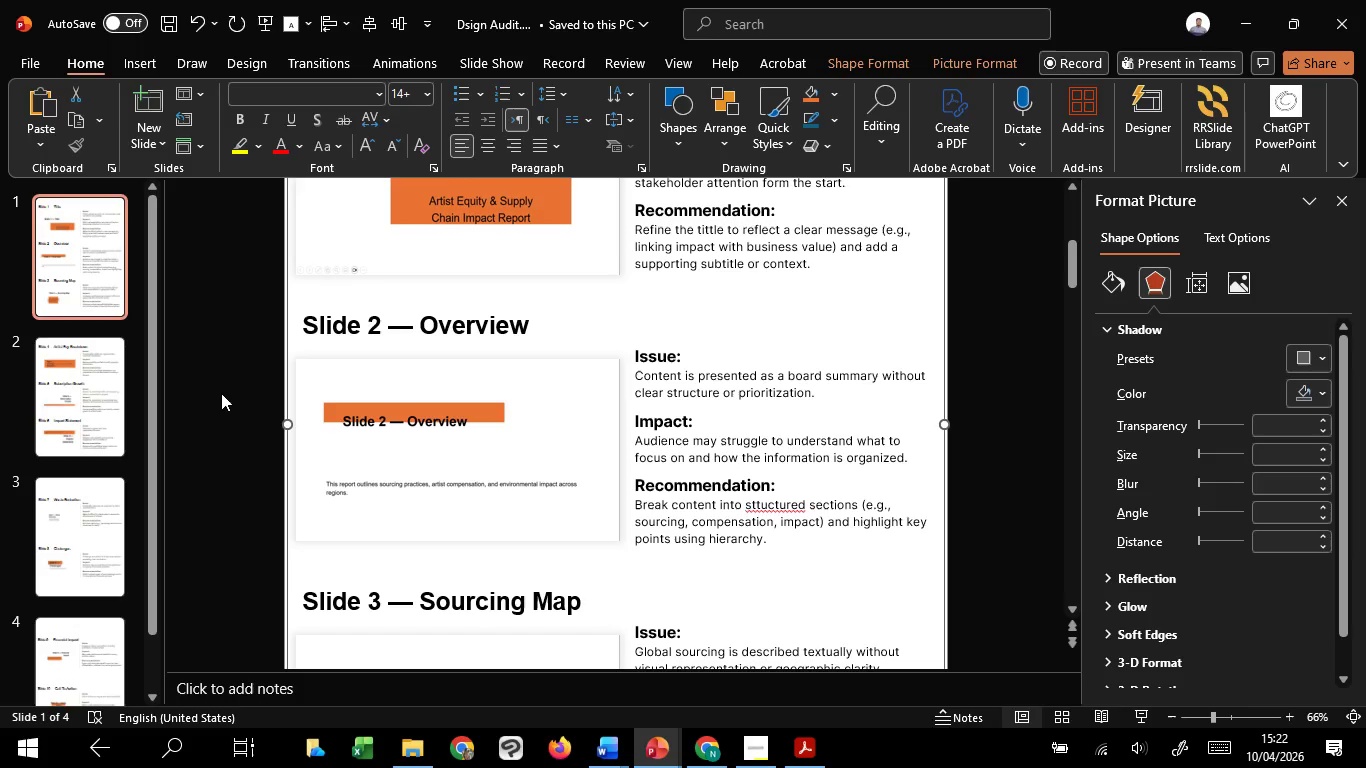 
left_click([214, 341])
 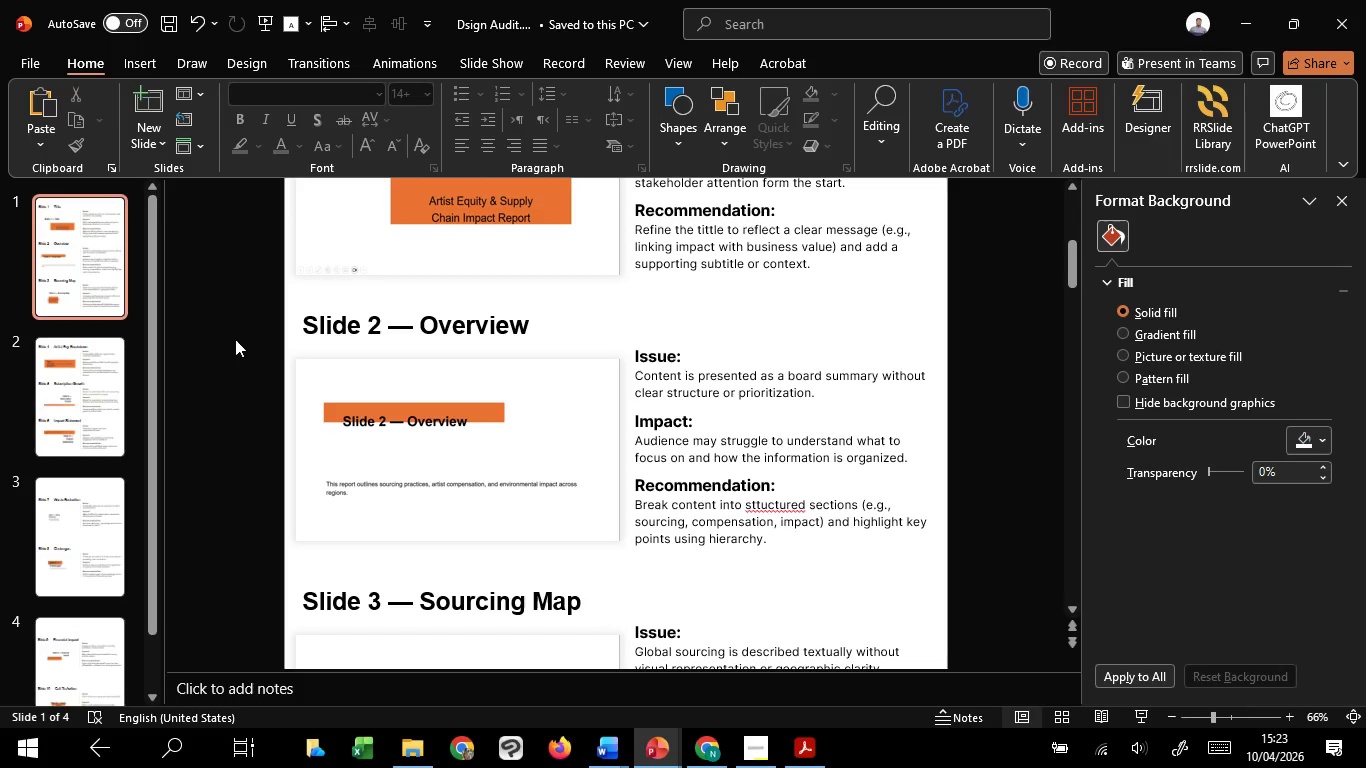 
wait(20.72)
 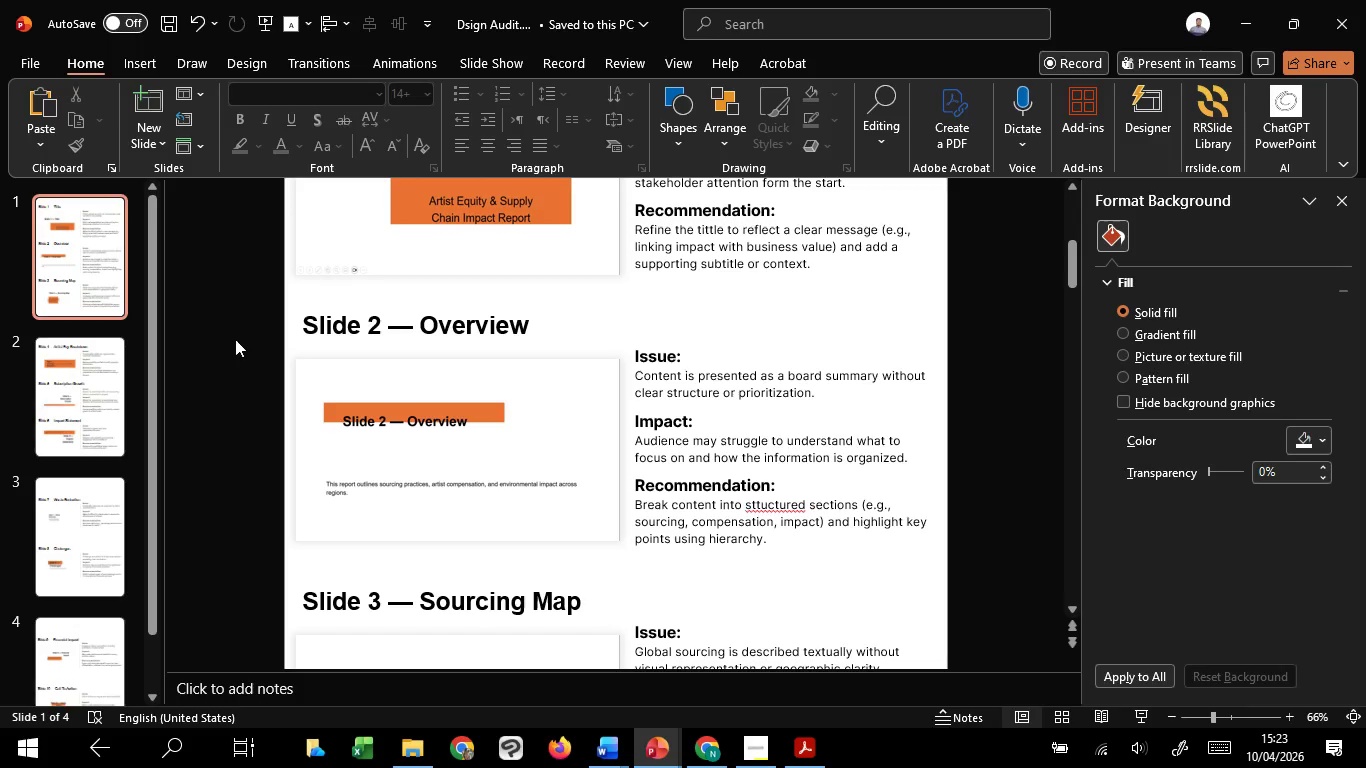 
left_click([336, 351])
 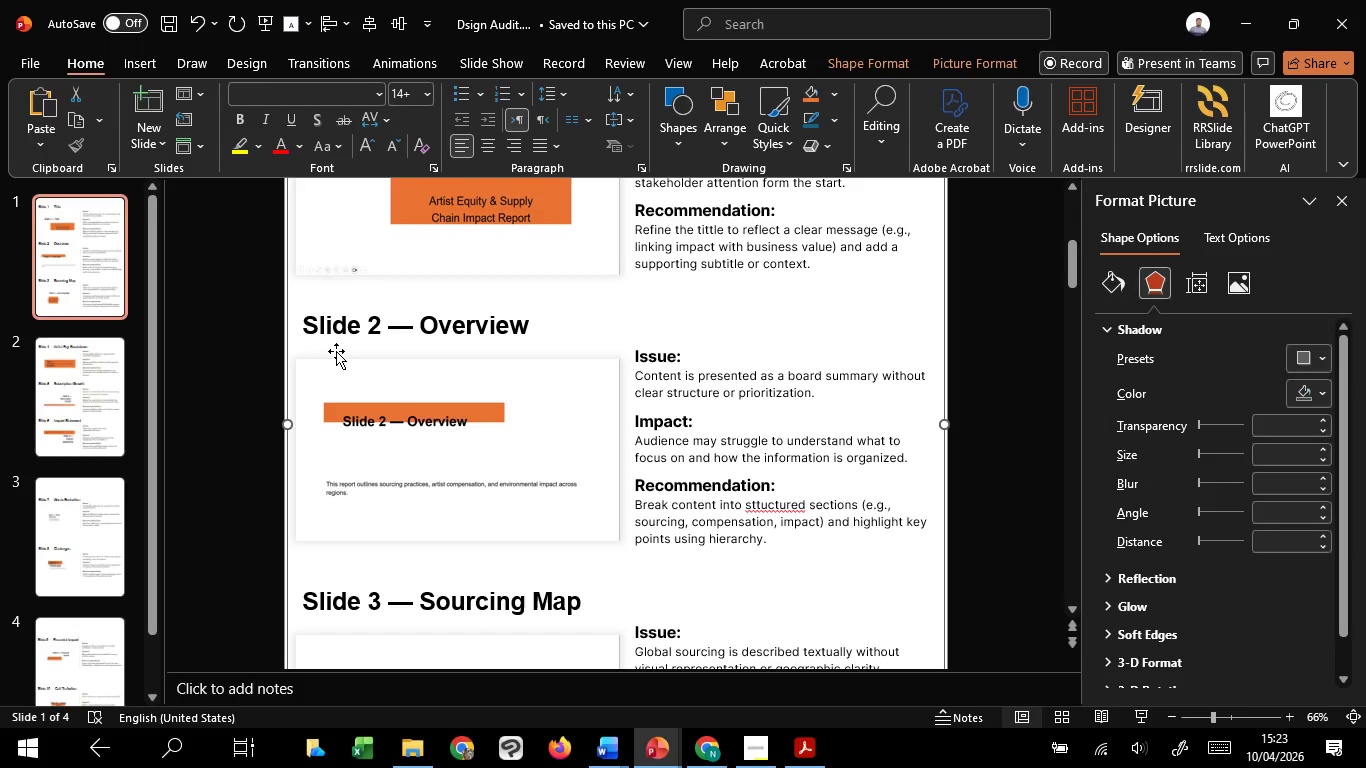 
wait(18.0)
 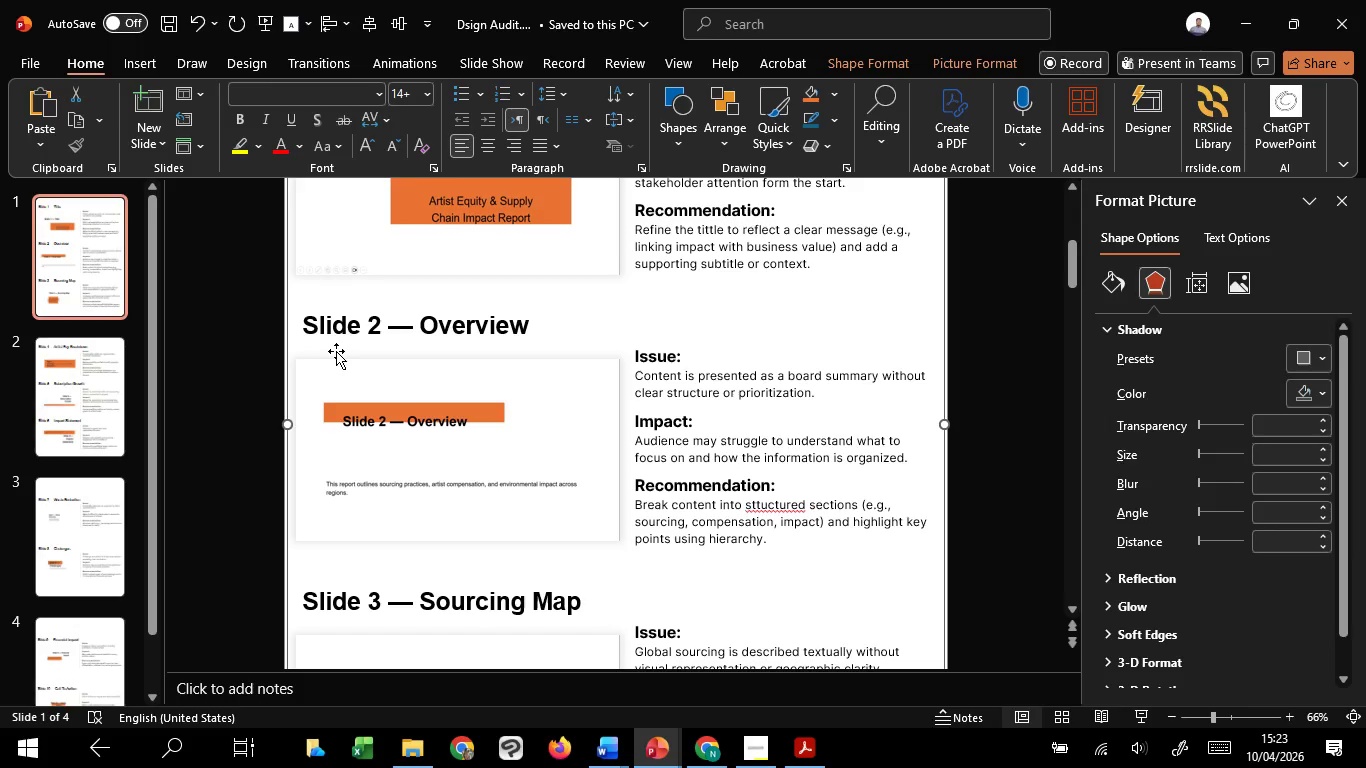 
left_click([216, 436])
 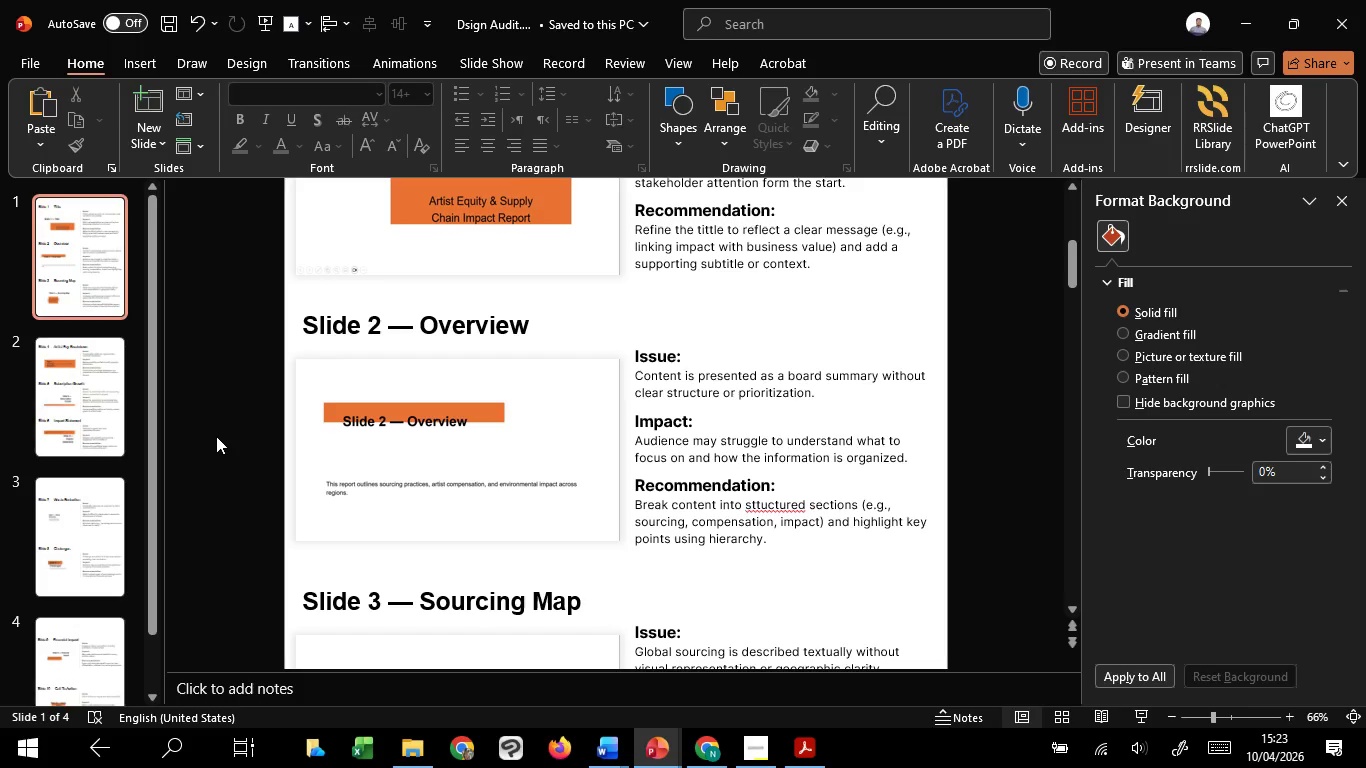 
hold_key(key=ControlLeft, duration=1.48)
scroll: coordinate [216, 436], scroll_direction: down, amount: 1.0
 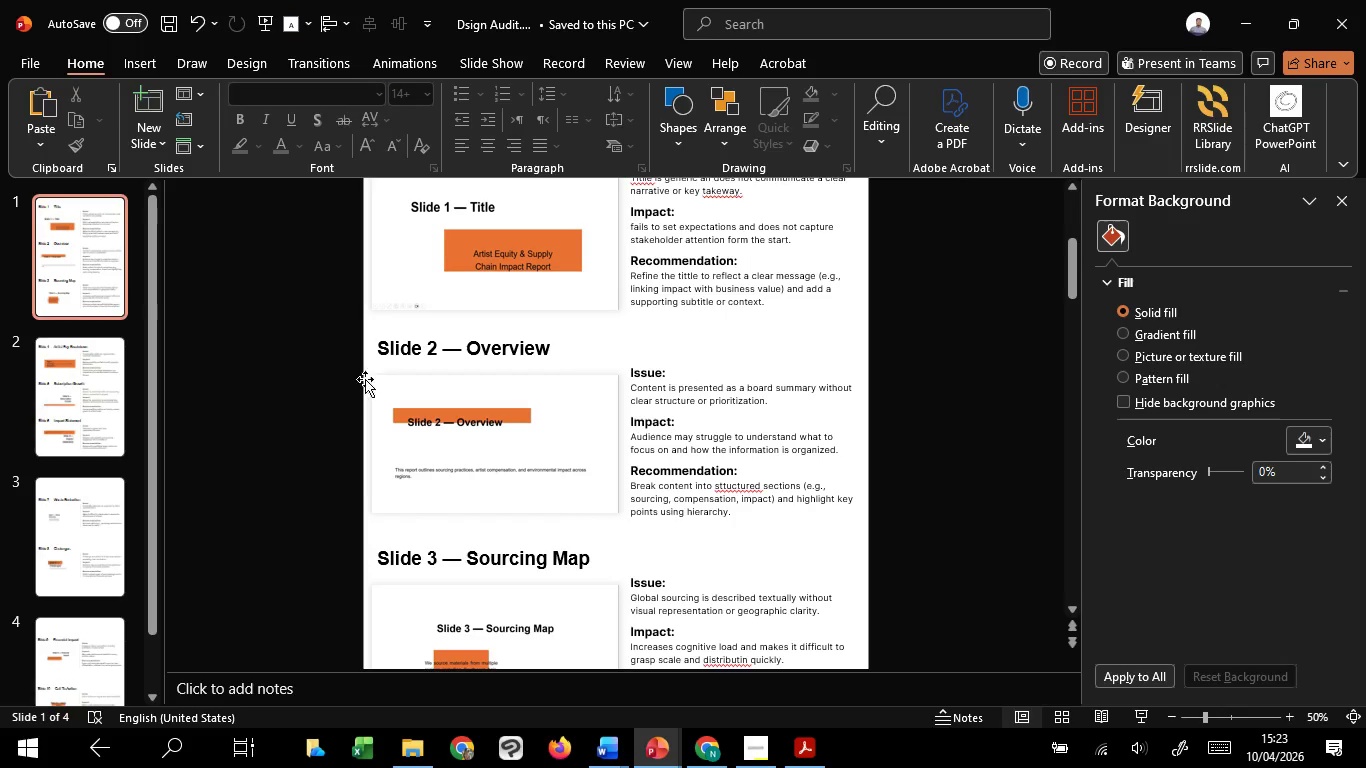 
left_click([370, 377])
 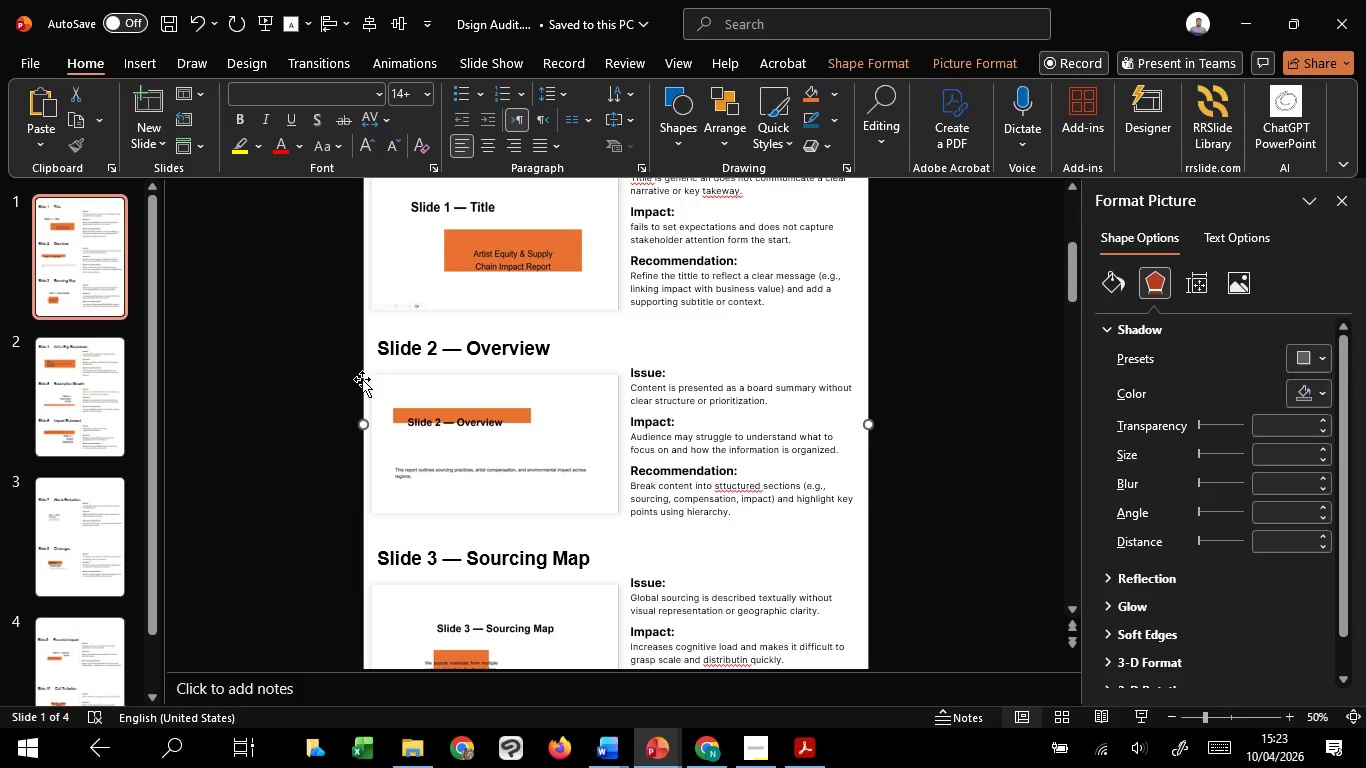 
wait(5.61)
 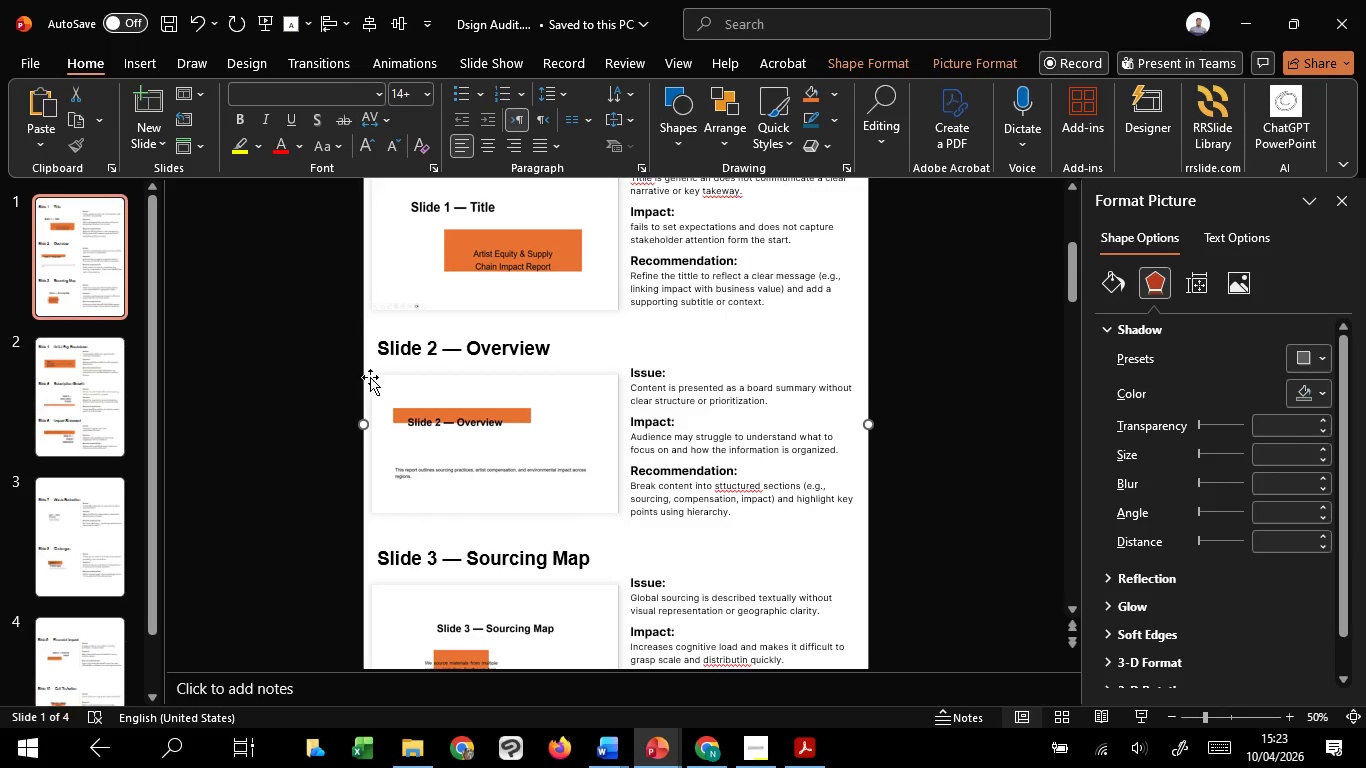 
left_click([261, 373])
 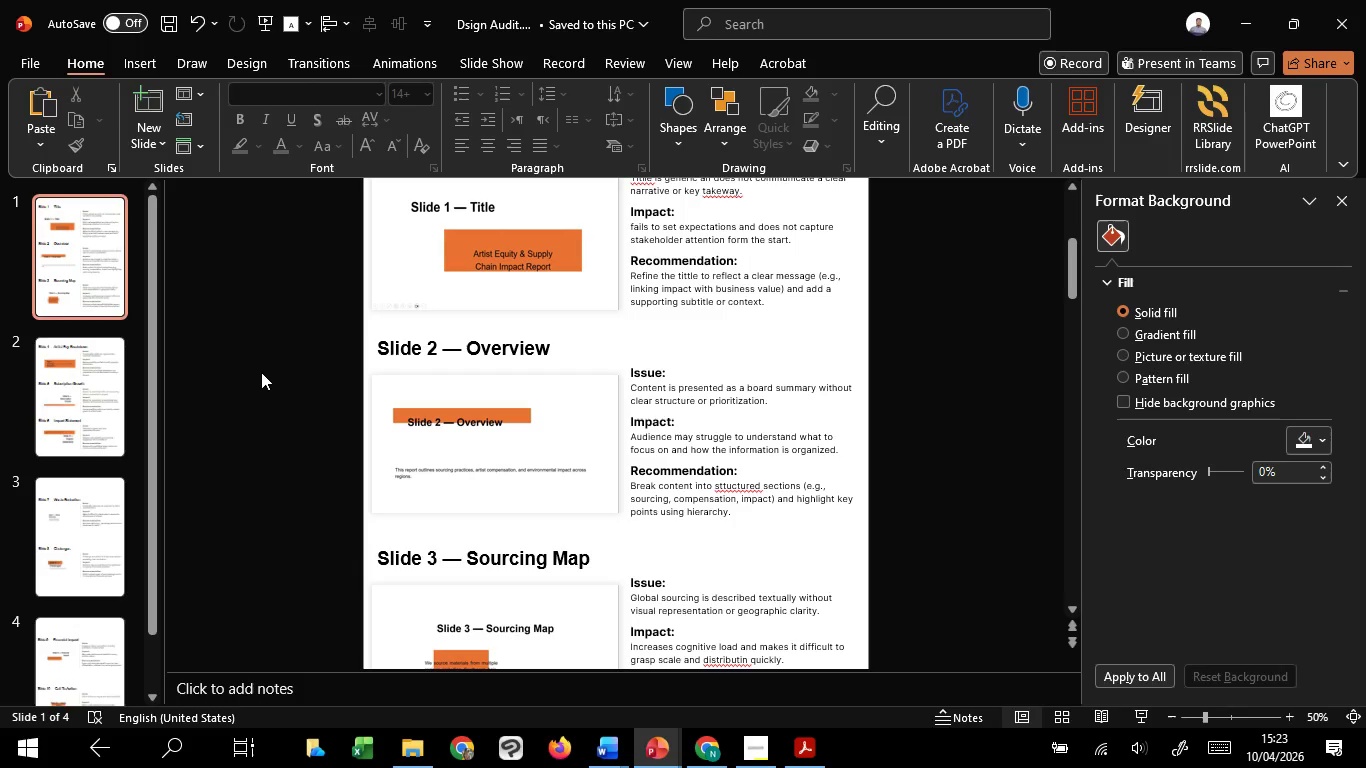 
wait(15.03)
 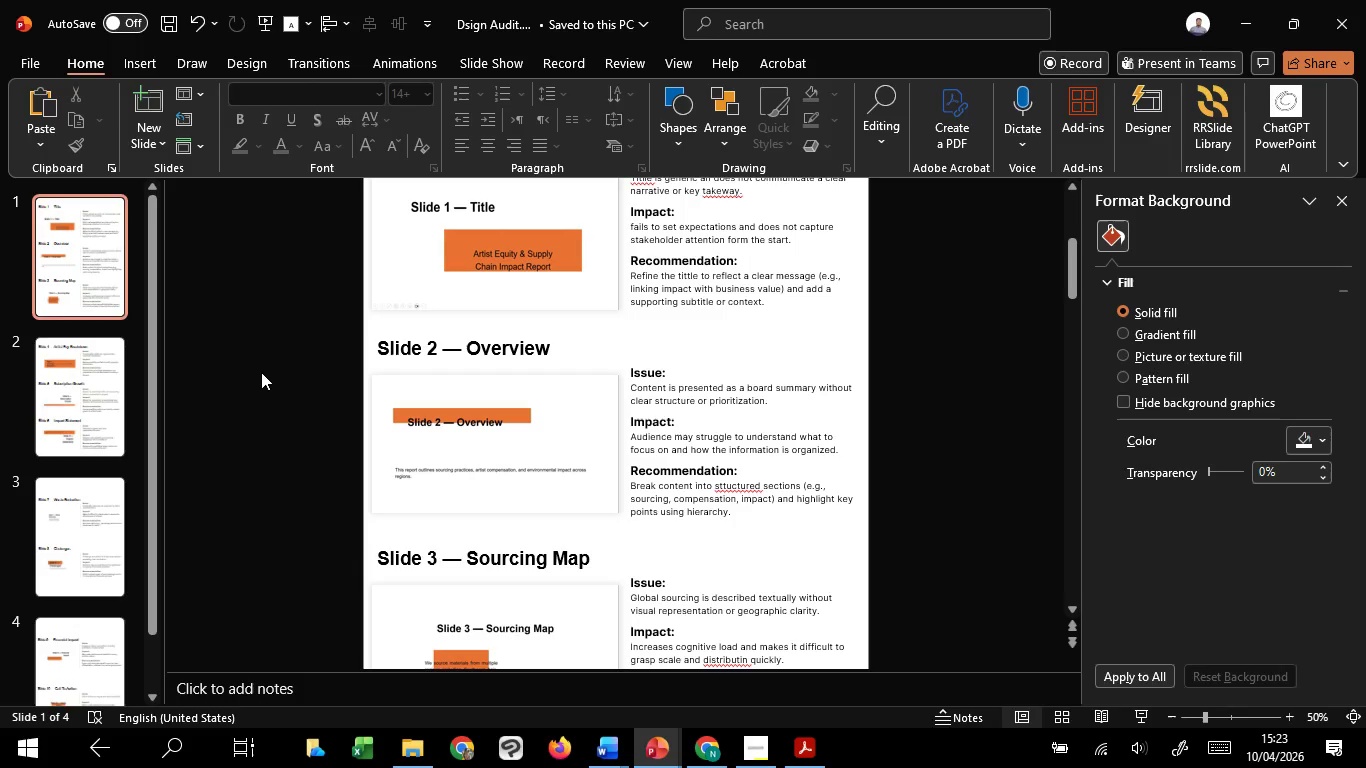 
left_click([414, 372])
 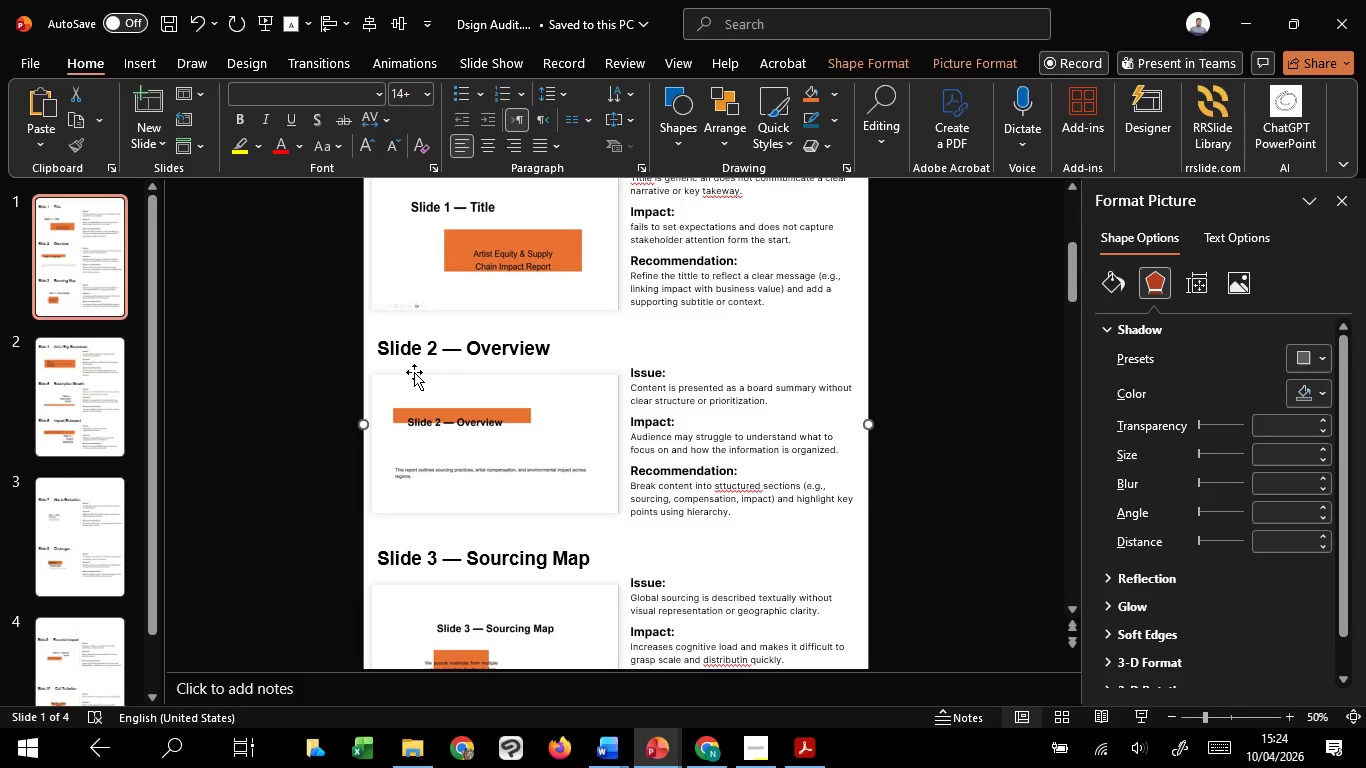 
wait(18.38)
 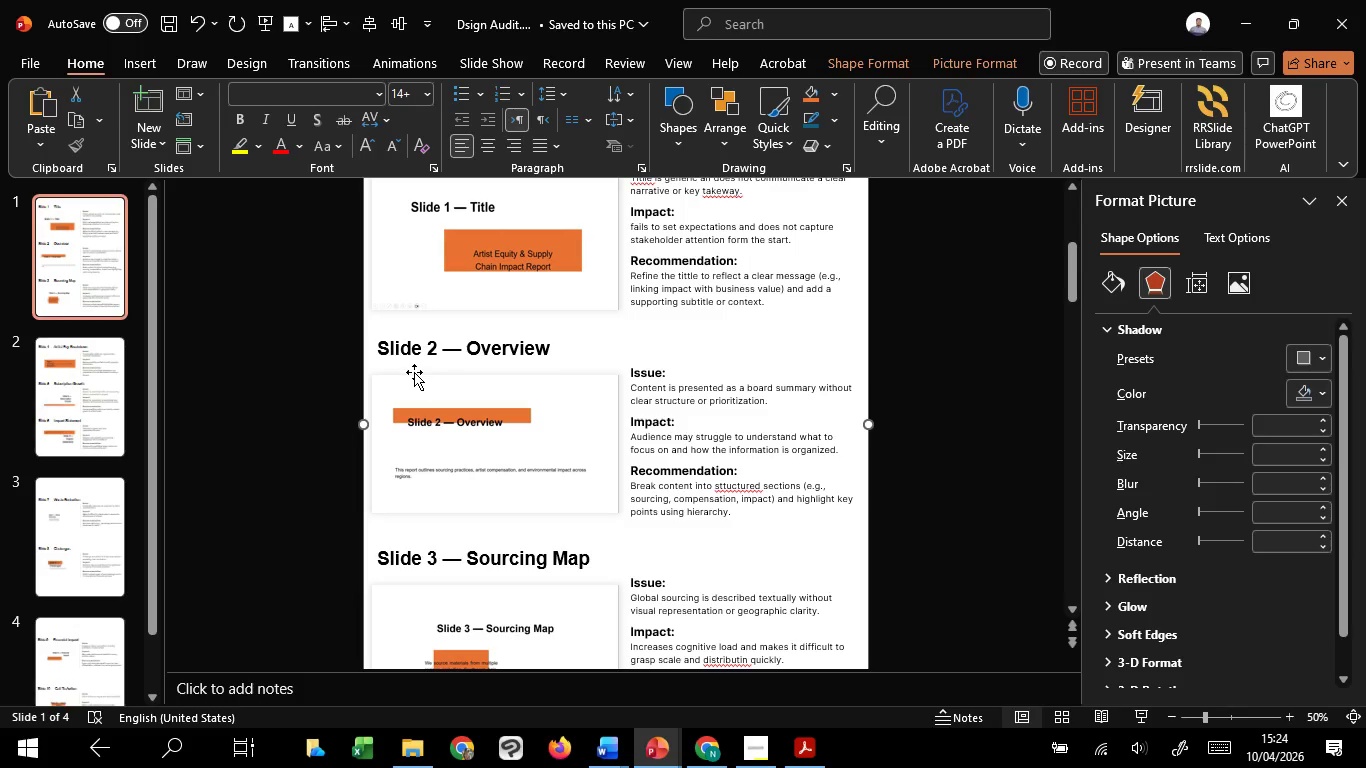 
left_click([954, 318])
 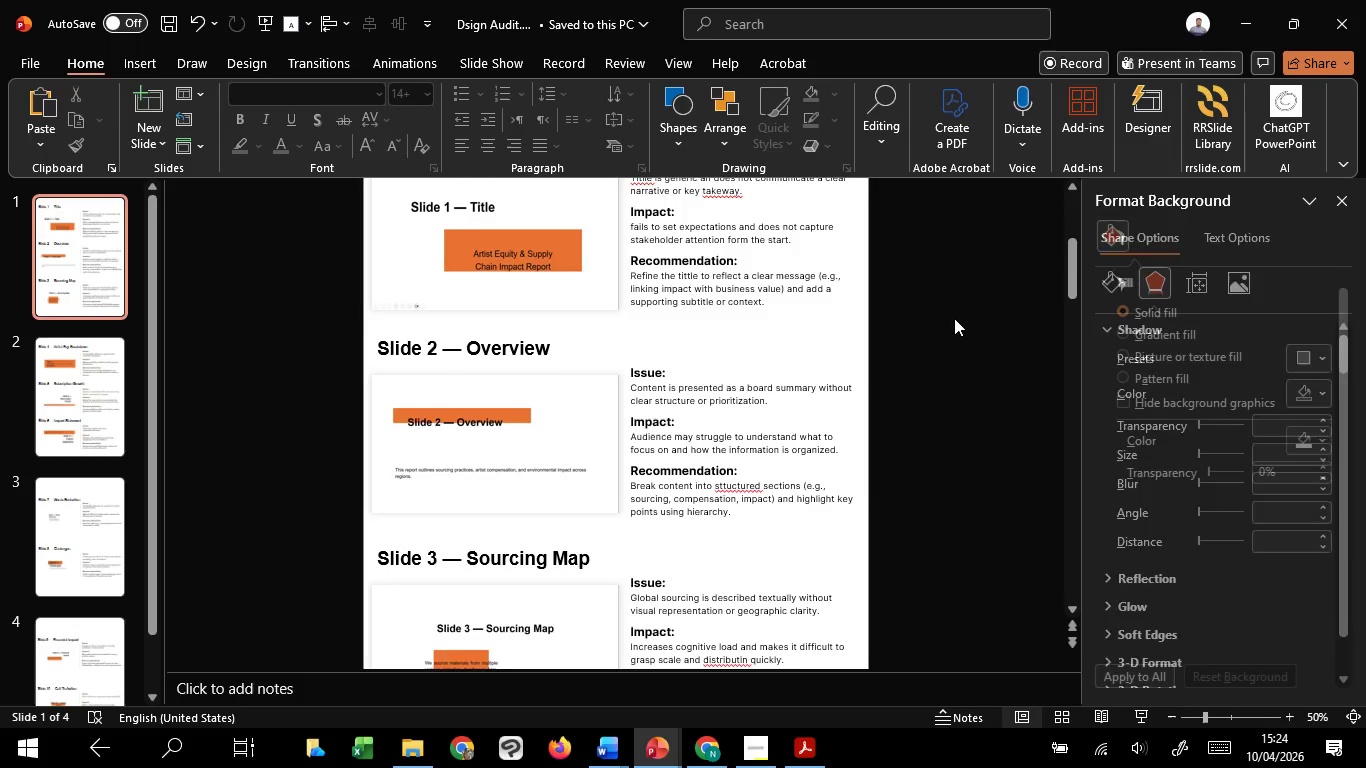 
hold_key(key=ControlLeft, duration=0.67)
scroll: coordinate [954, 318], scroll_direction: down, amount: 1.0
 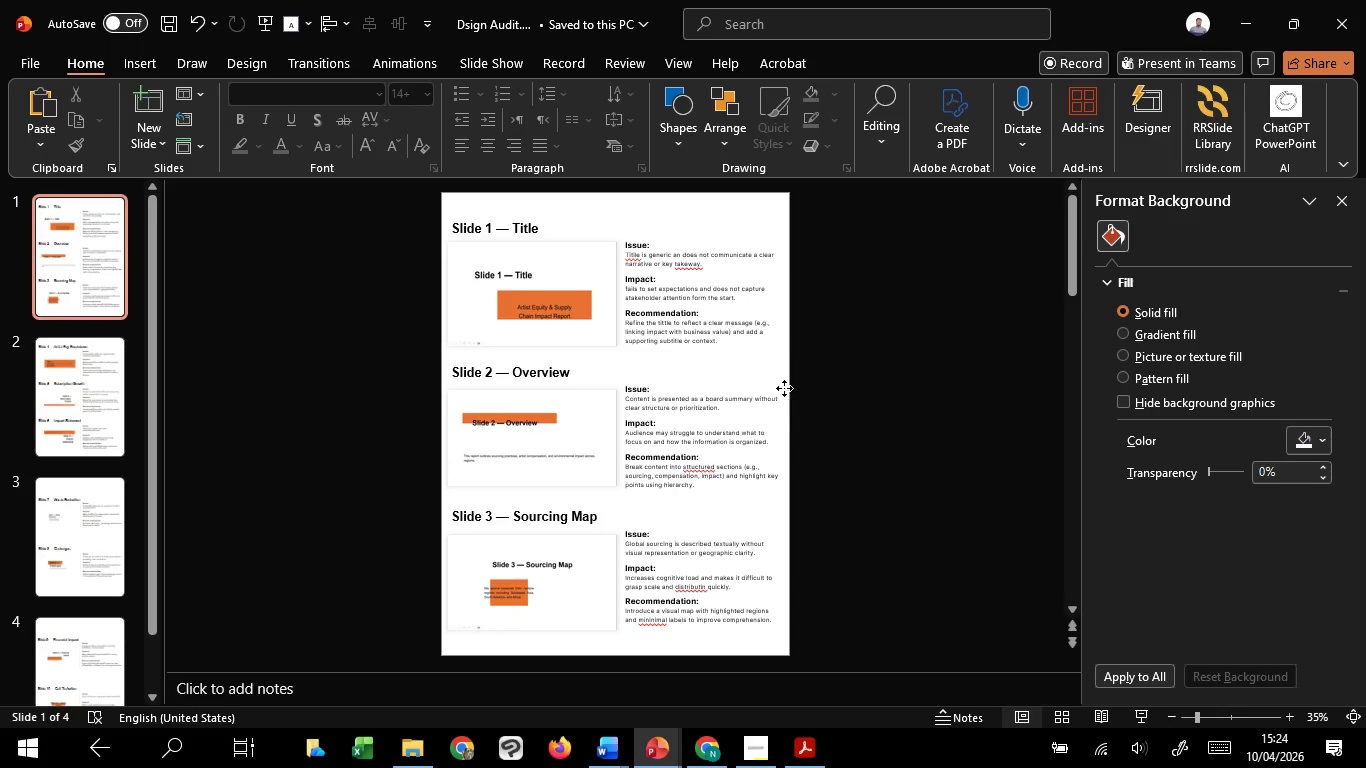 
left_click([784, 388])
 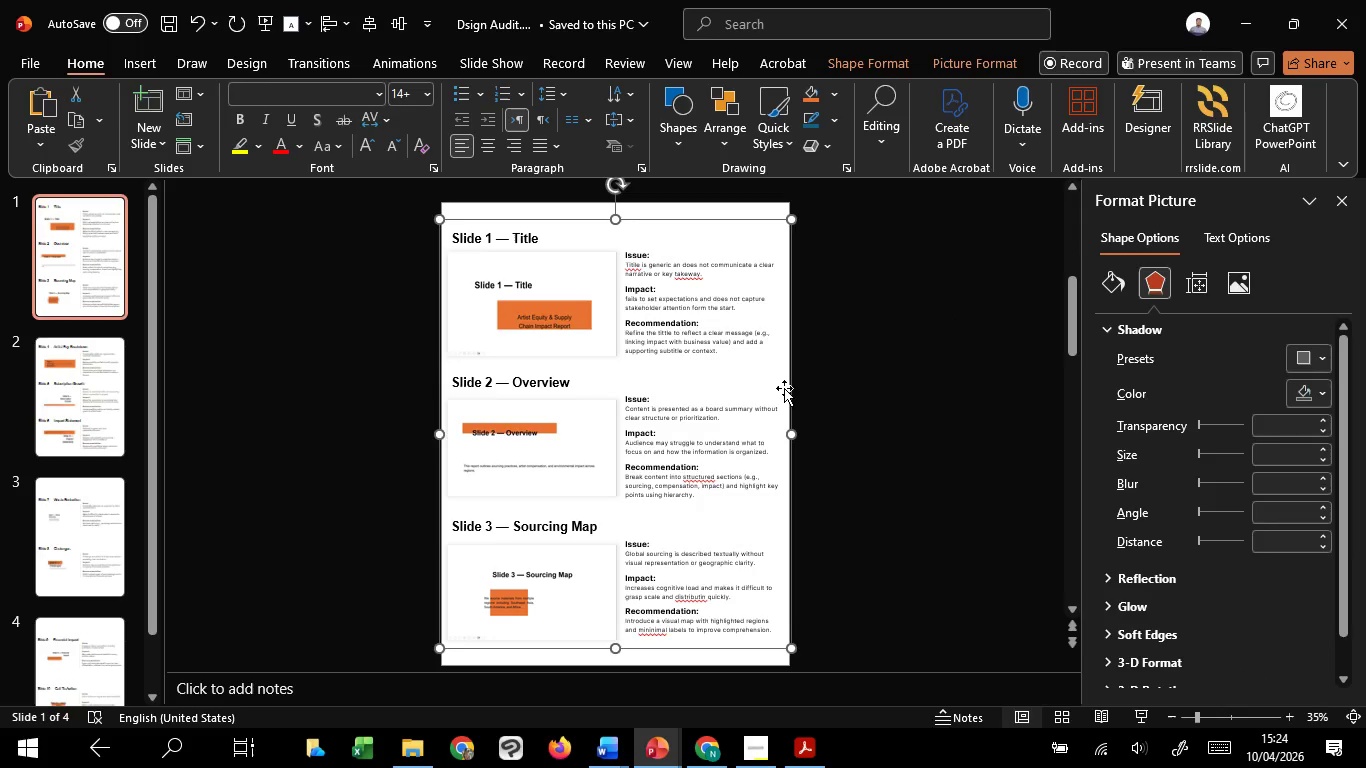 
scroll: coordinate [784, 388], scroll_direction: down, amount: 1.0
 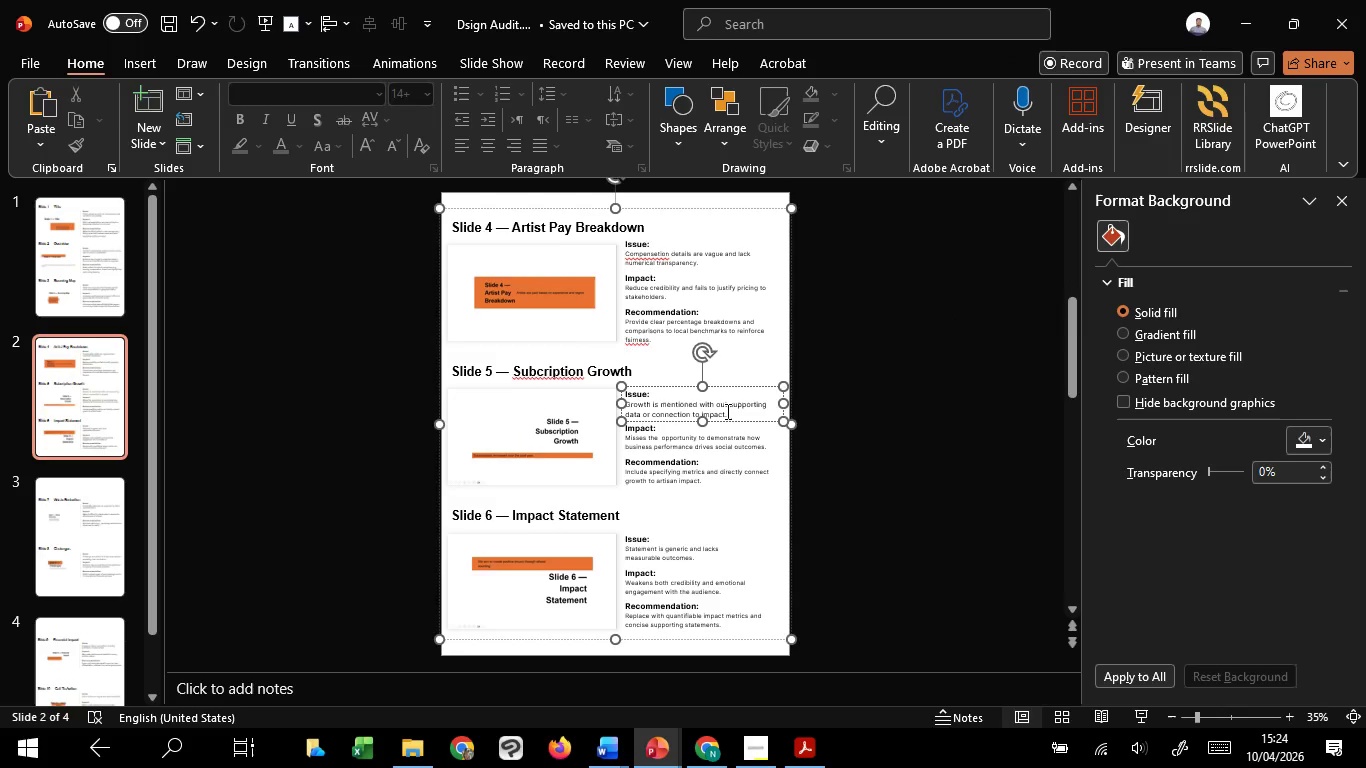 
left_click([726, 411])
 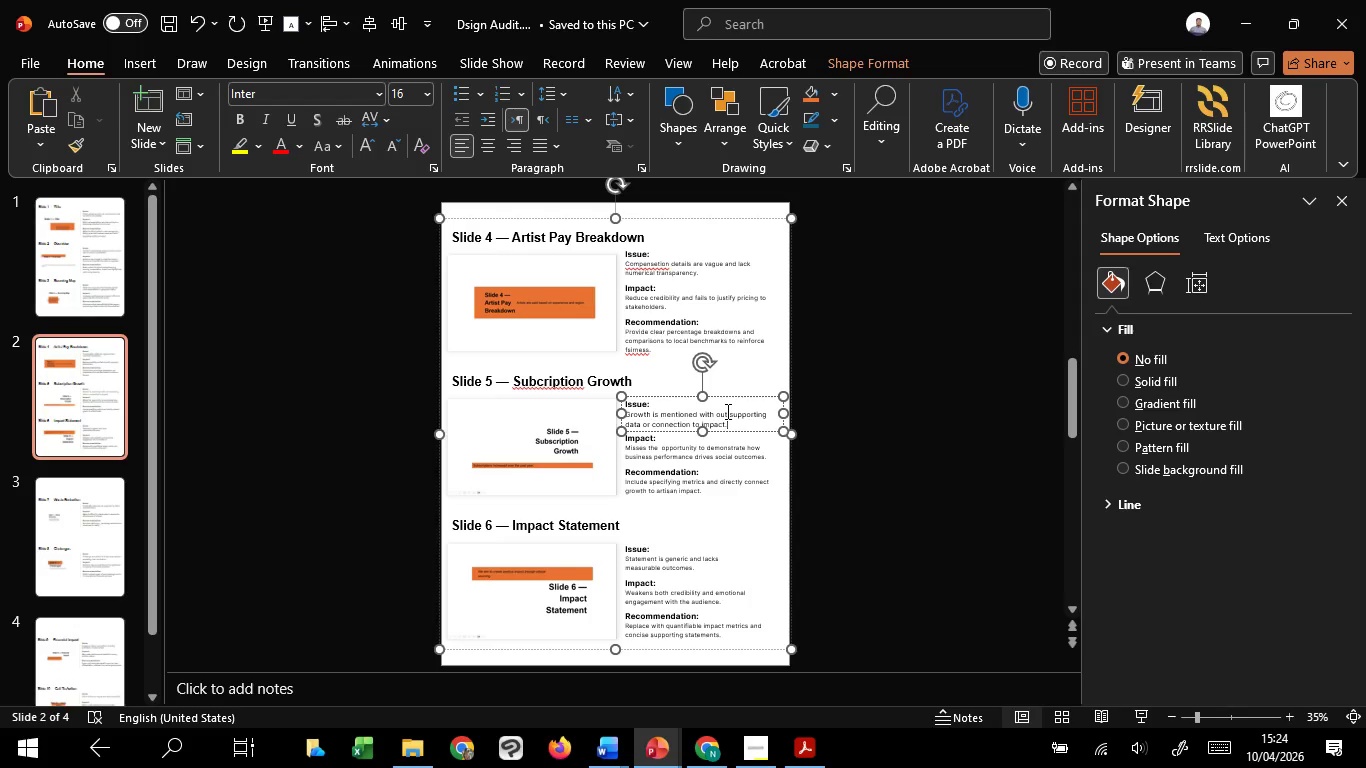 
wait(9.88)
 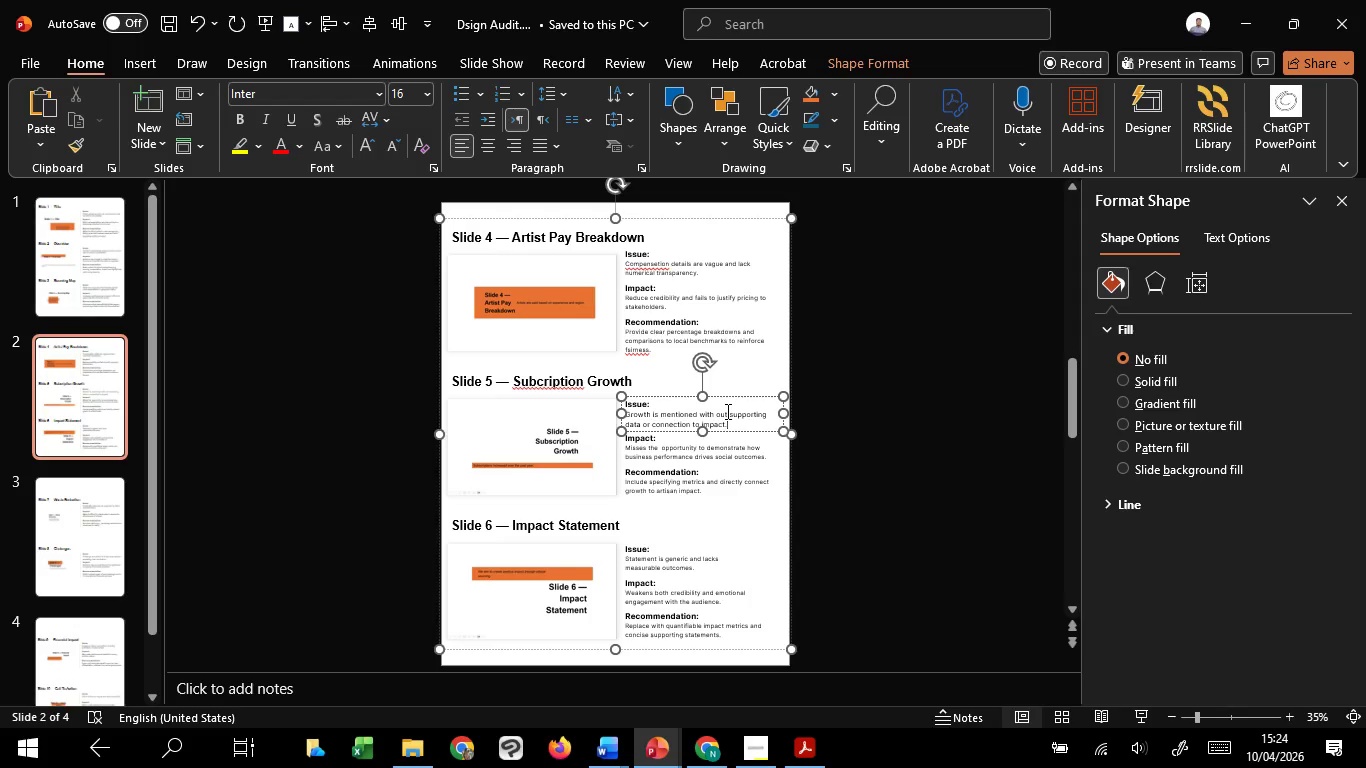 
scroll: coordinate [880, 392], scroll_direction: down, amount: 1.0
 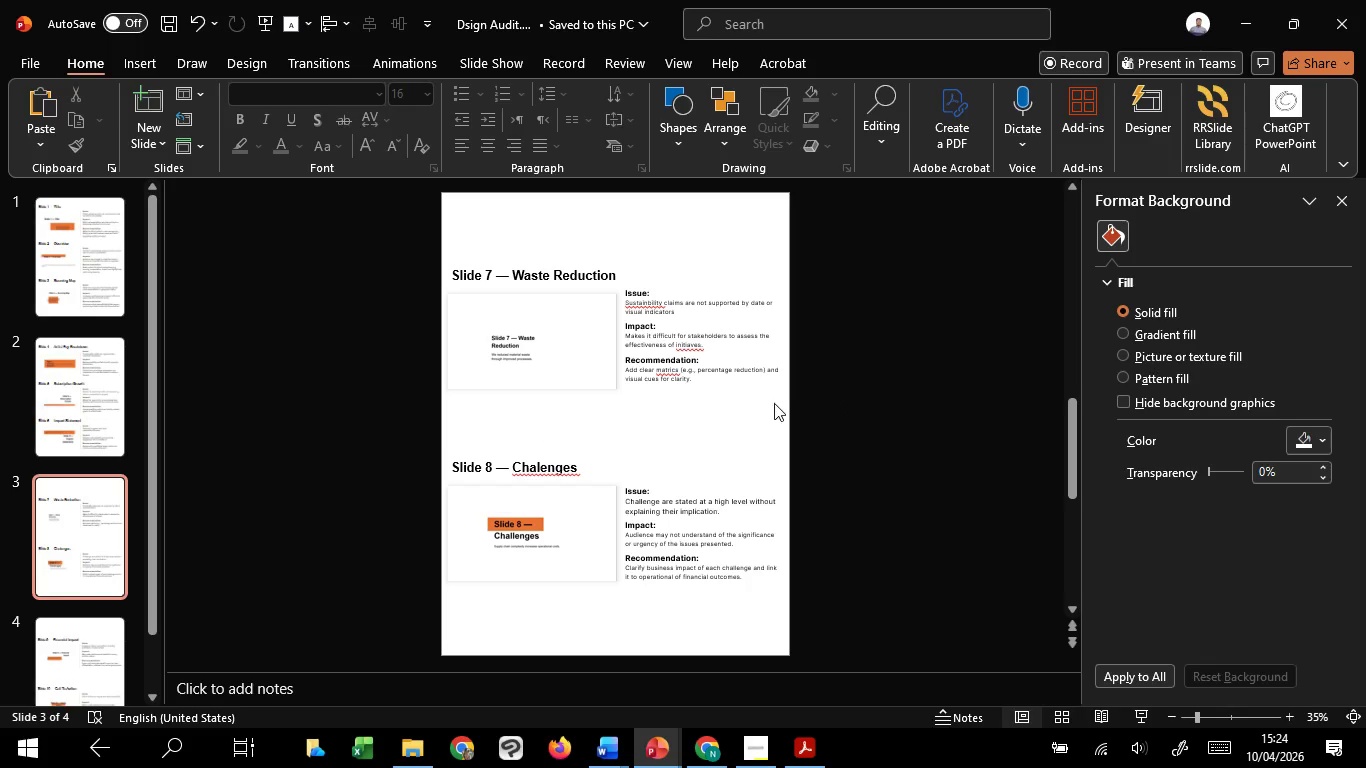 
left_click([774, 403])
 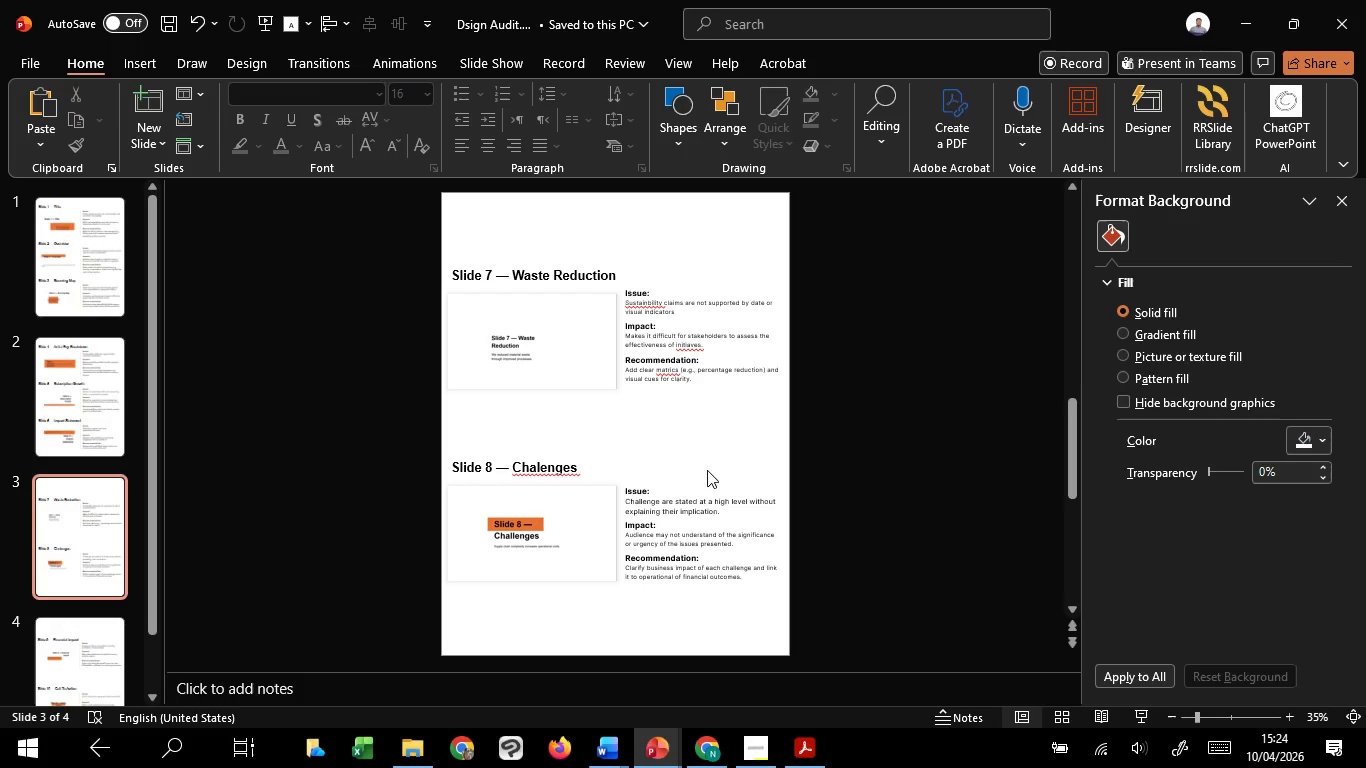 
left_click([707, 470])
 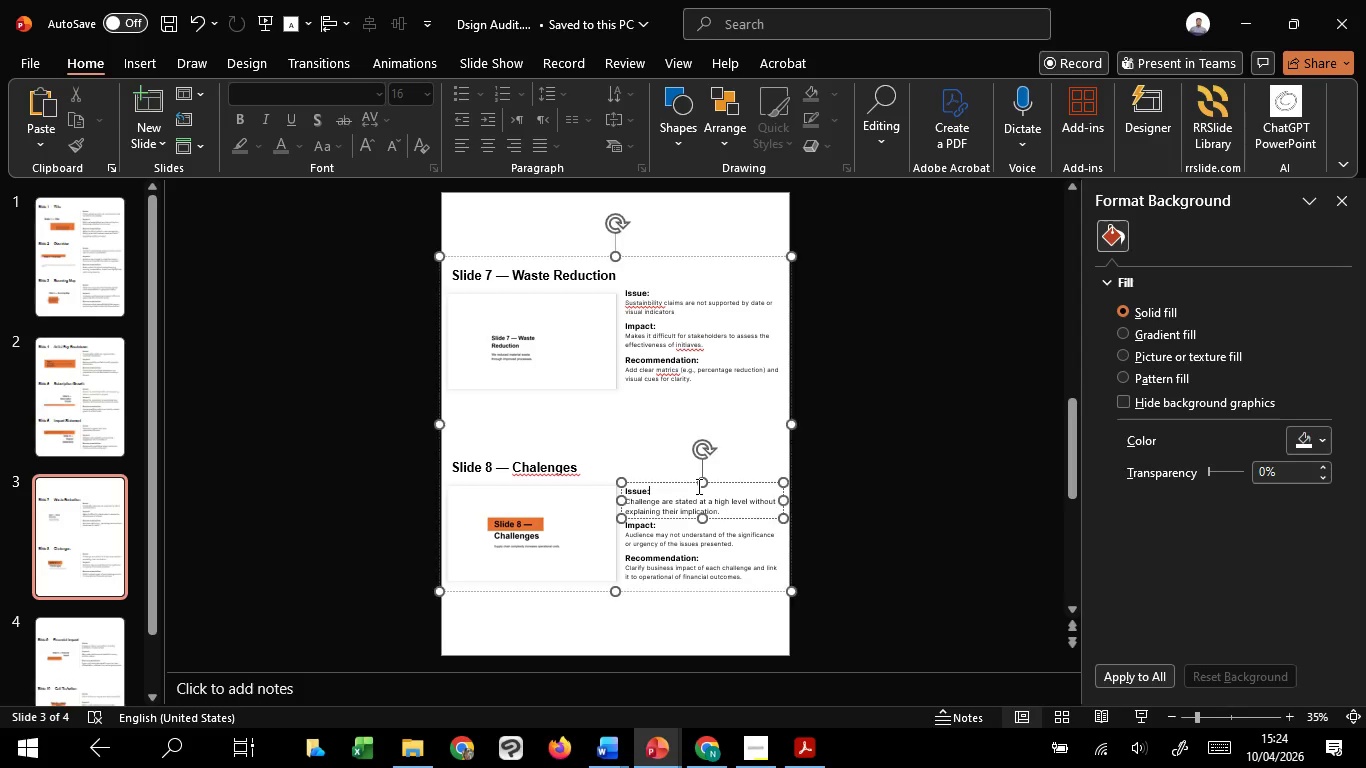 
left_click([697, 486])
 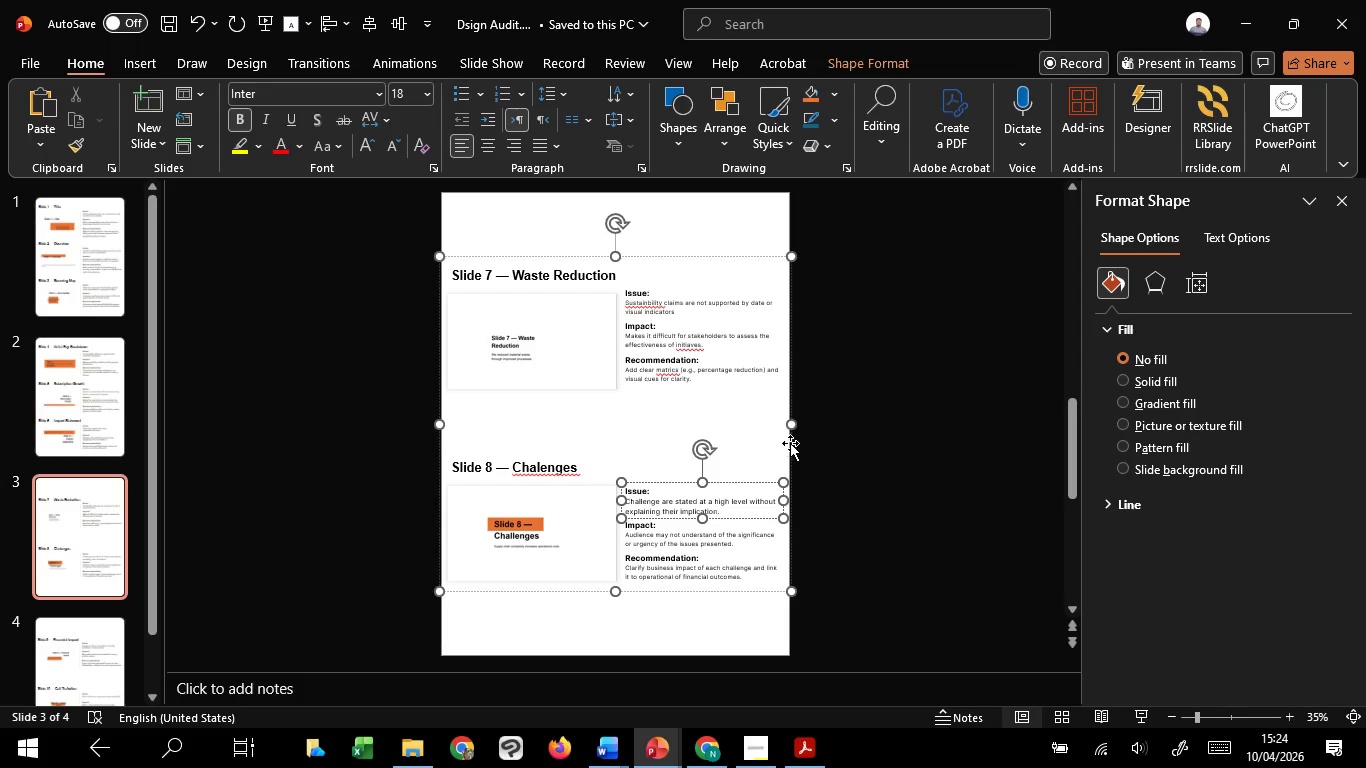 
left_click([790, 443])
 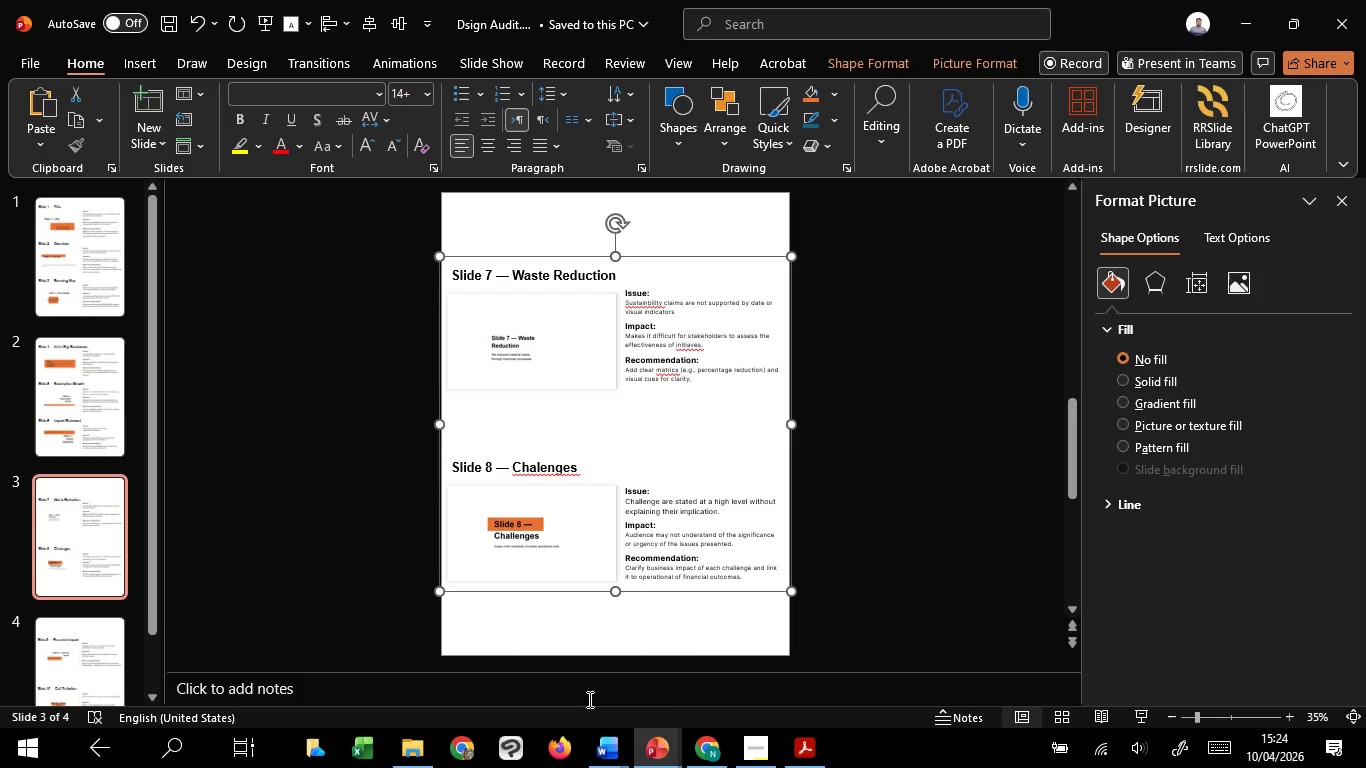 
wait(8.46)
 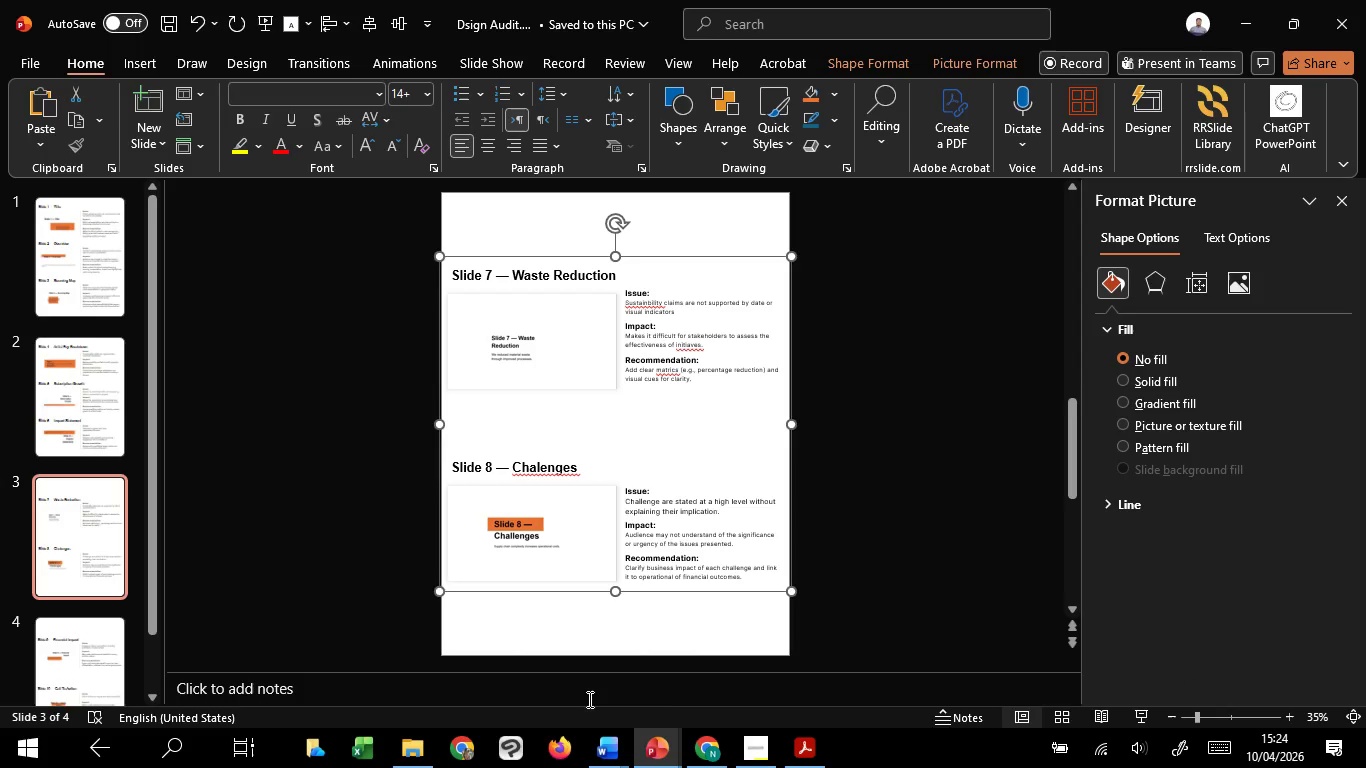 
mouse_move([694, 712])
 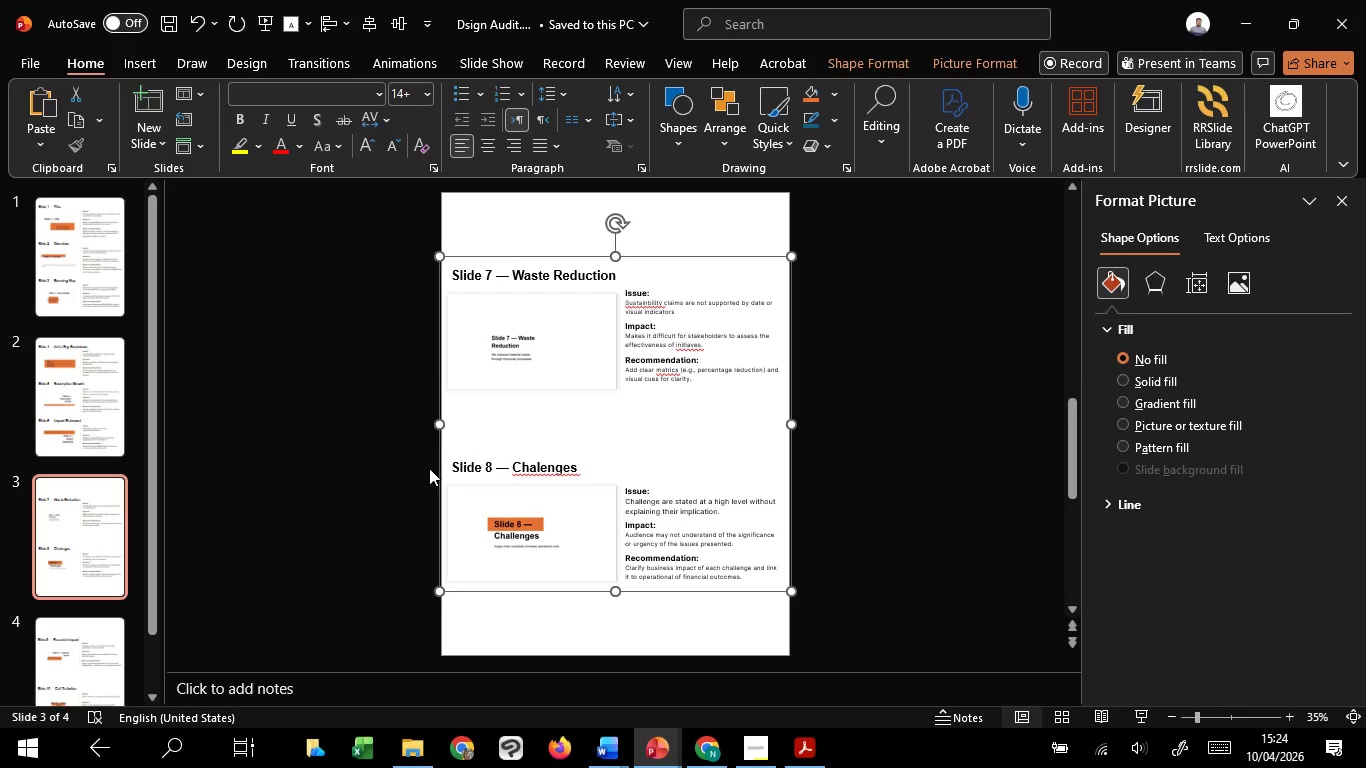 
hold_key(key=ShiftLeft, duration=1.5)
 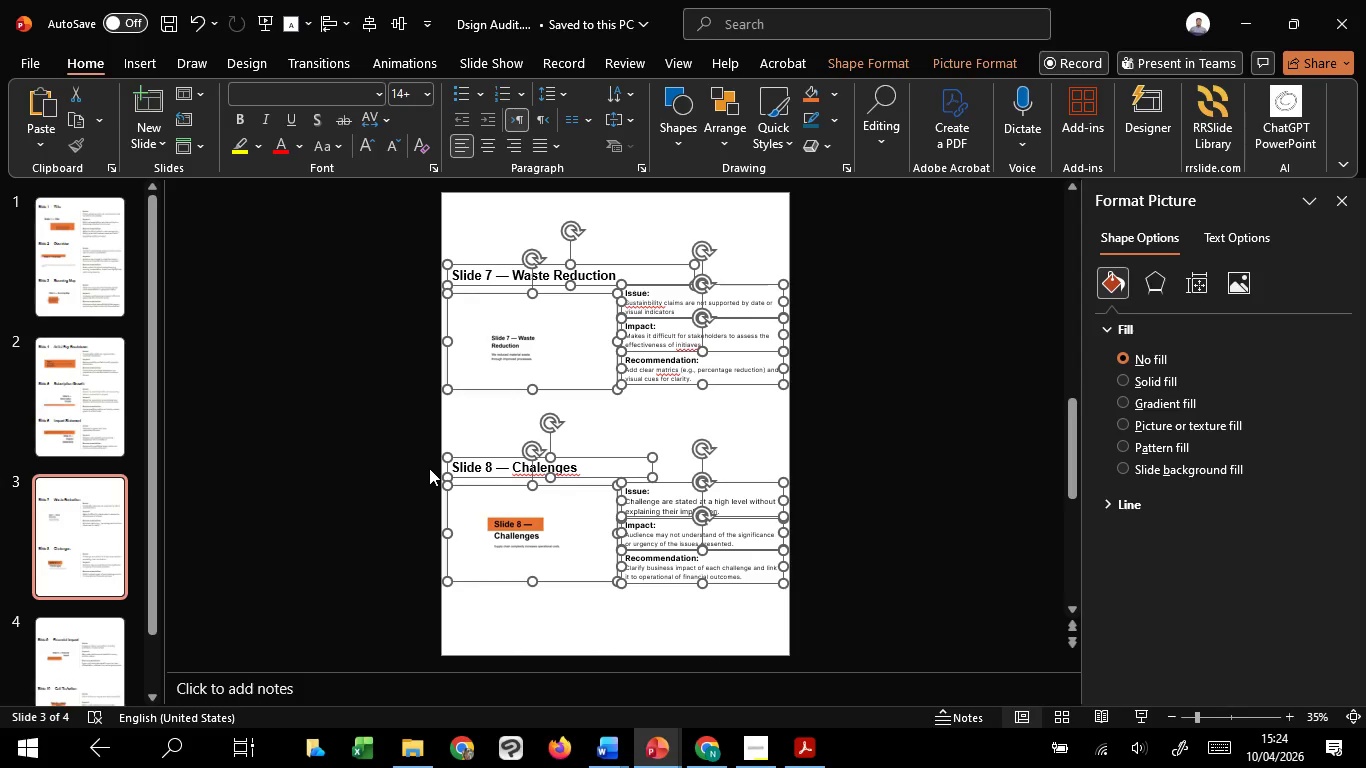 
key(Control+Shift+G)
 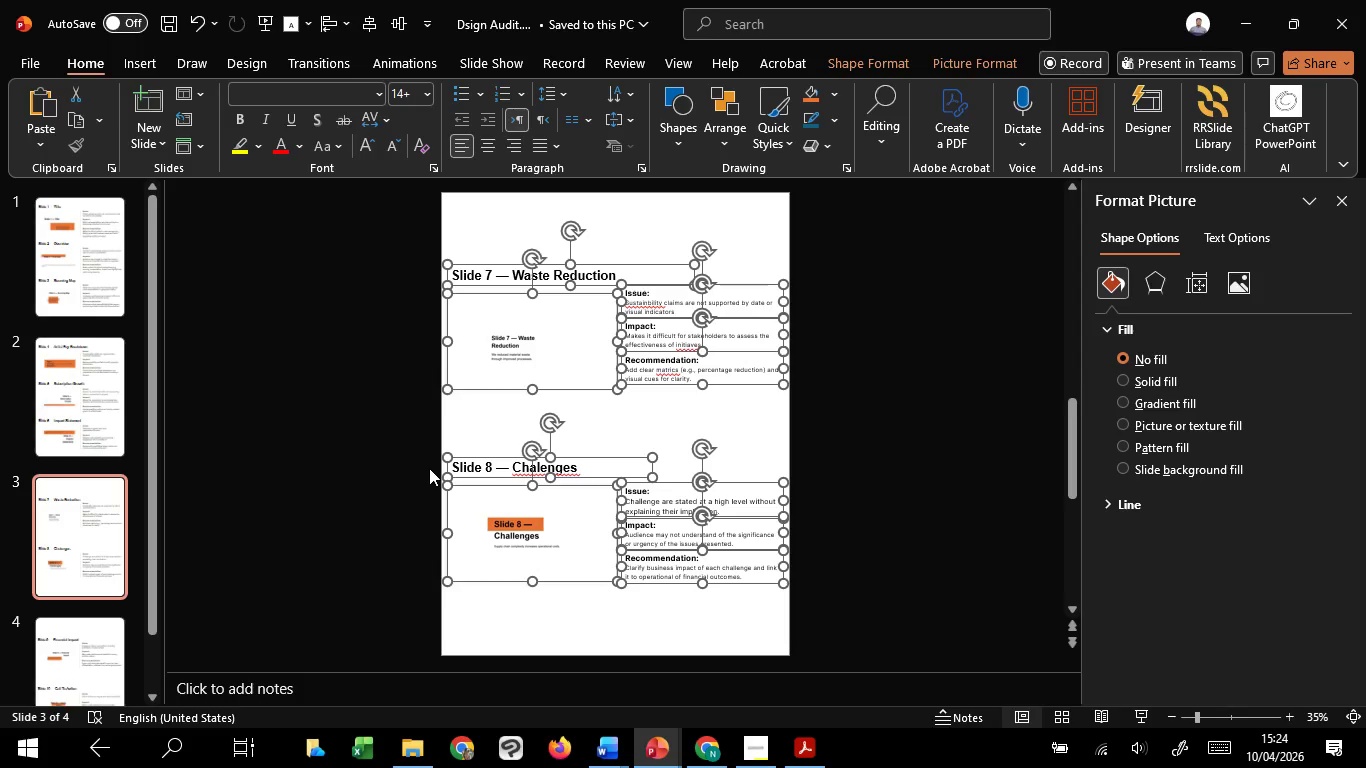 
key(Control+ControlLeft)
 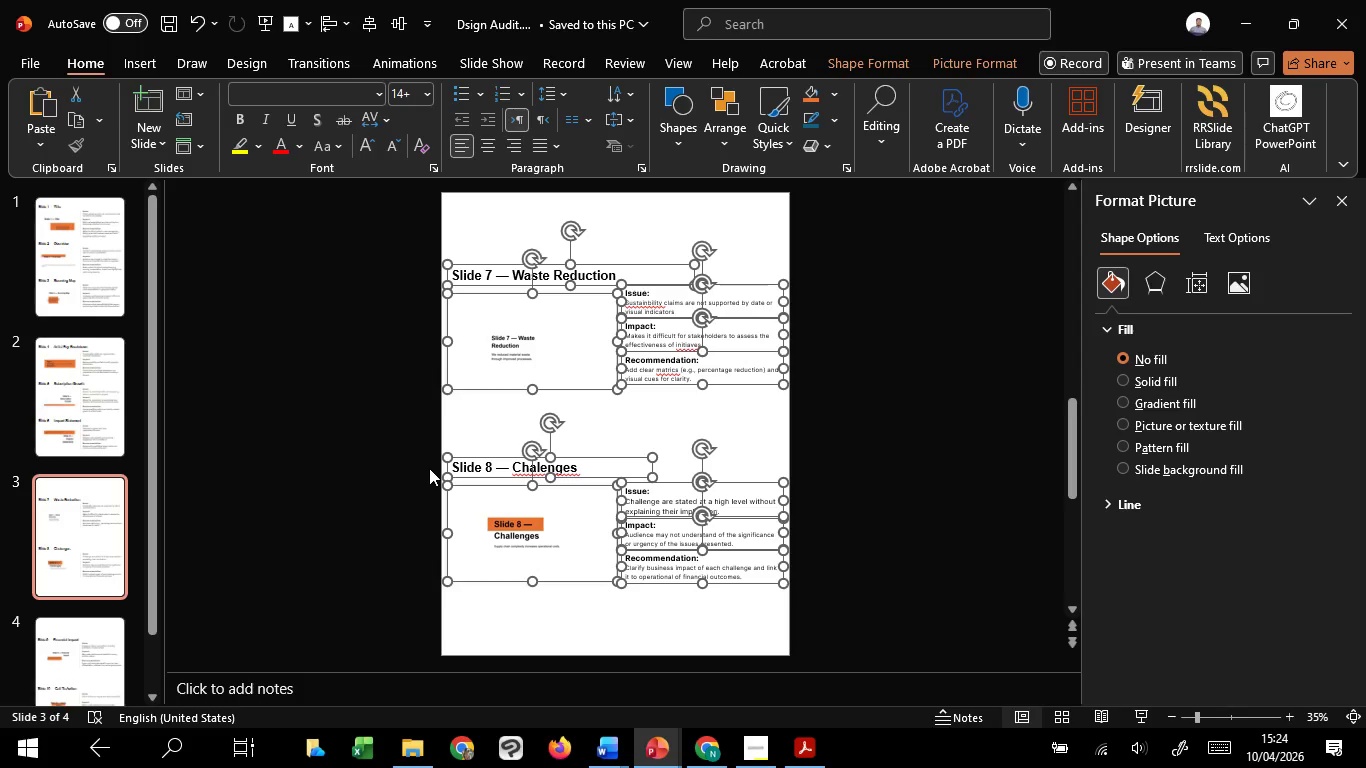 
key(Control+G)
 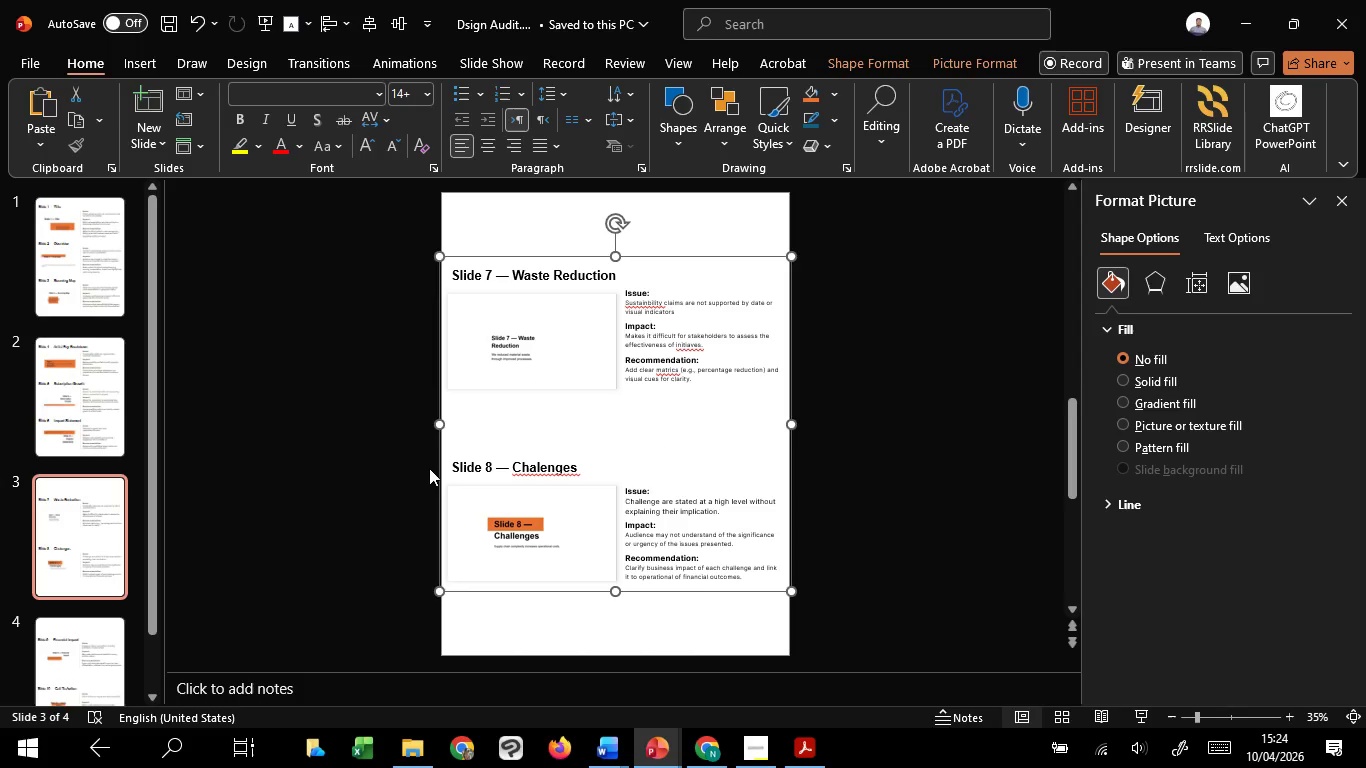 
key(Control+Shift+G)
 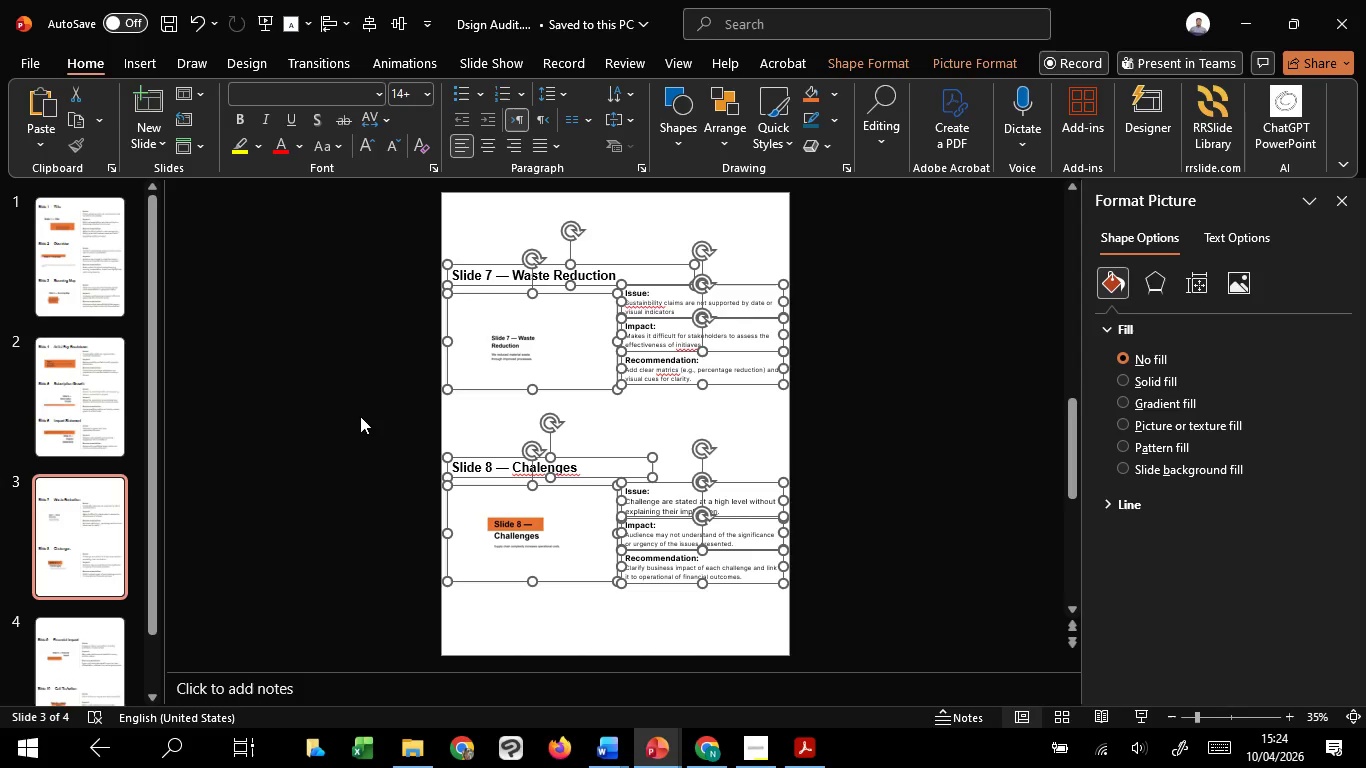 
left_click([360, 416])
 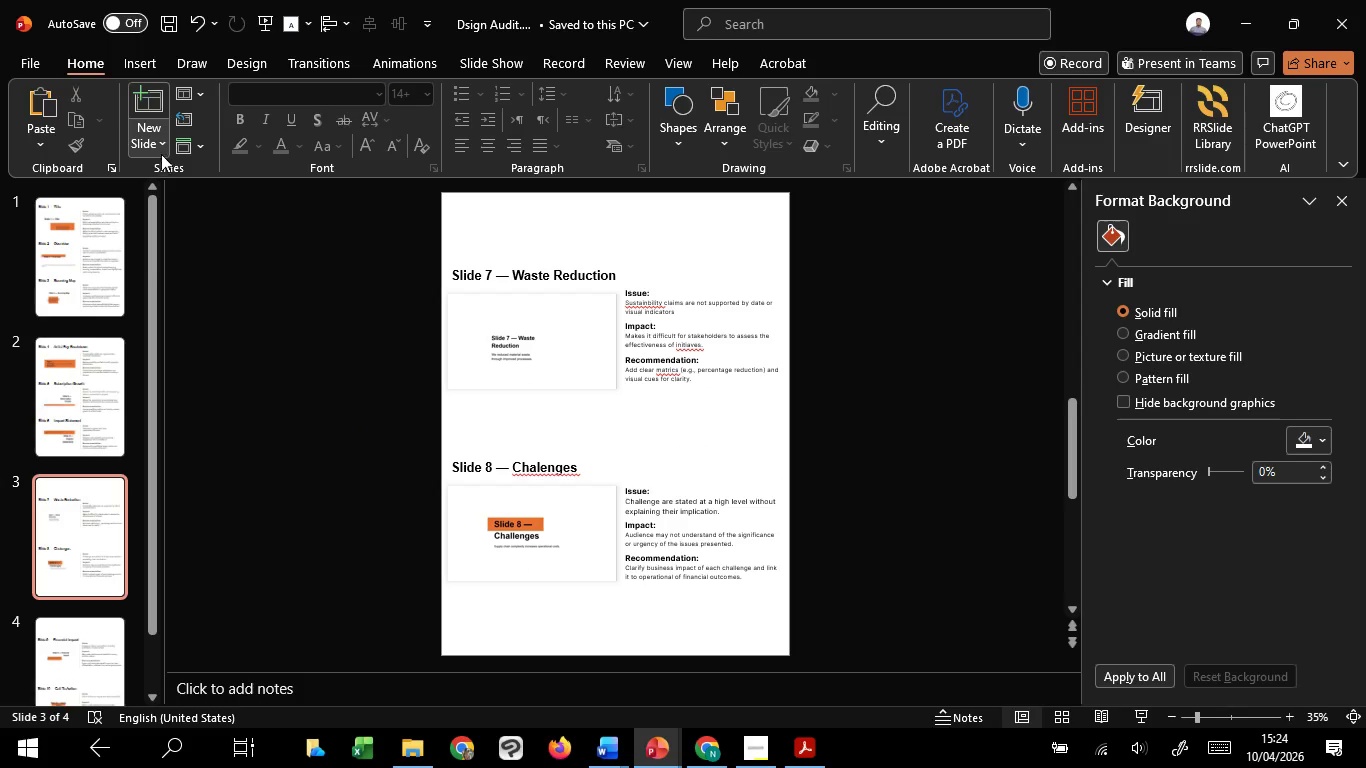 
left_click([160, 147])
 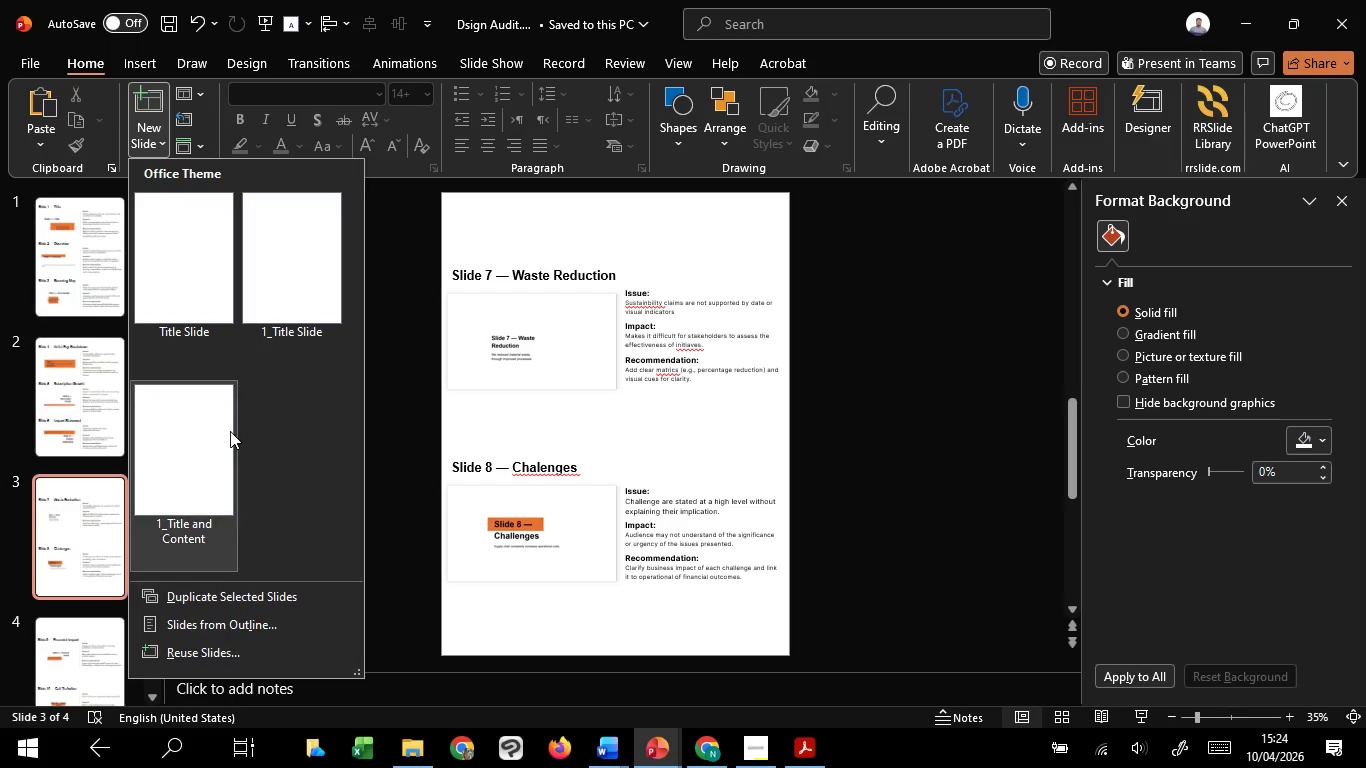 
left_click([230, 431])
 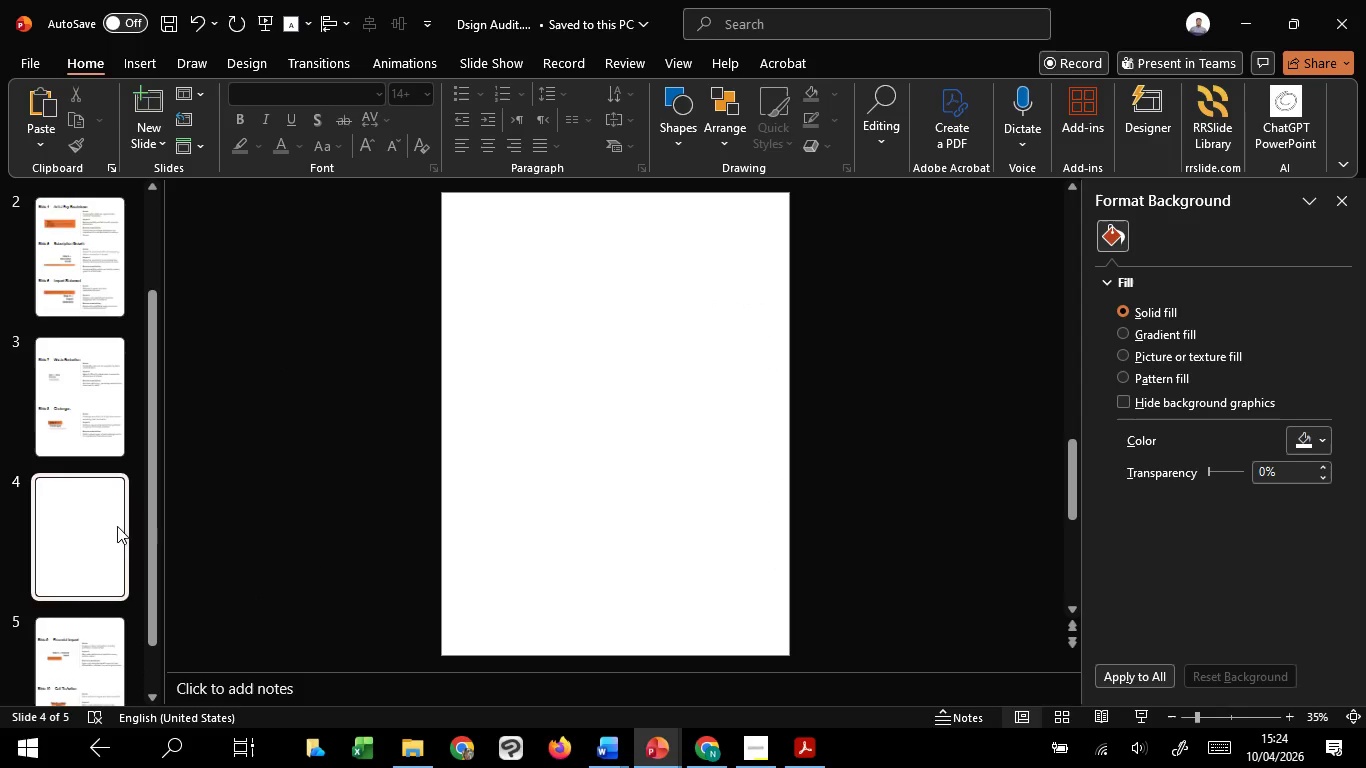 
left_click_drag(start_coordinate=[105, 528], to_coordinate=[112, 618])
 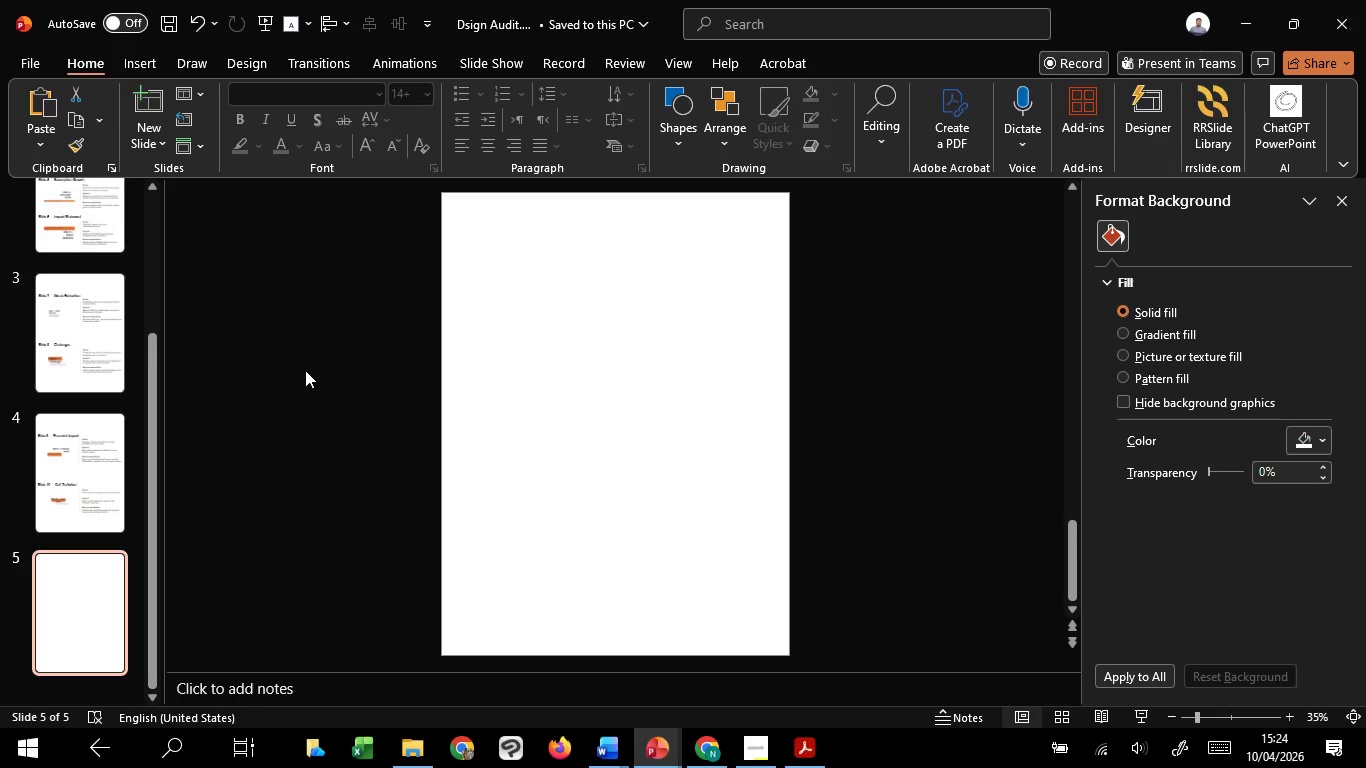 
left_click([305, 370])
 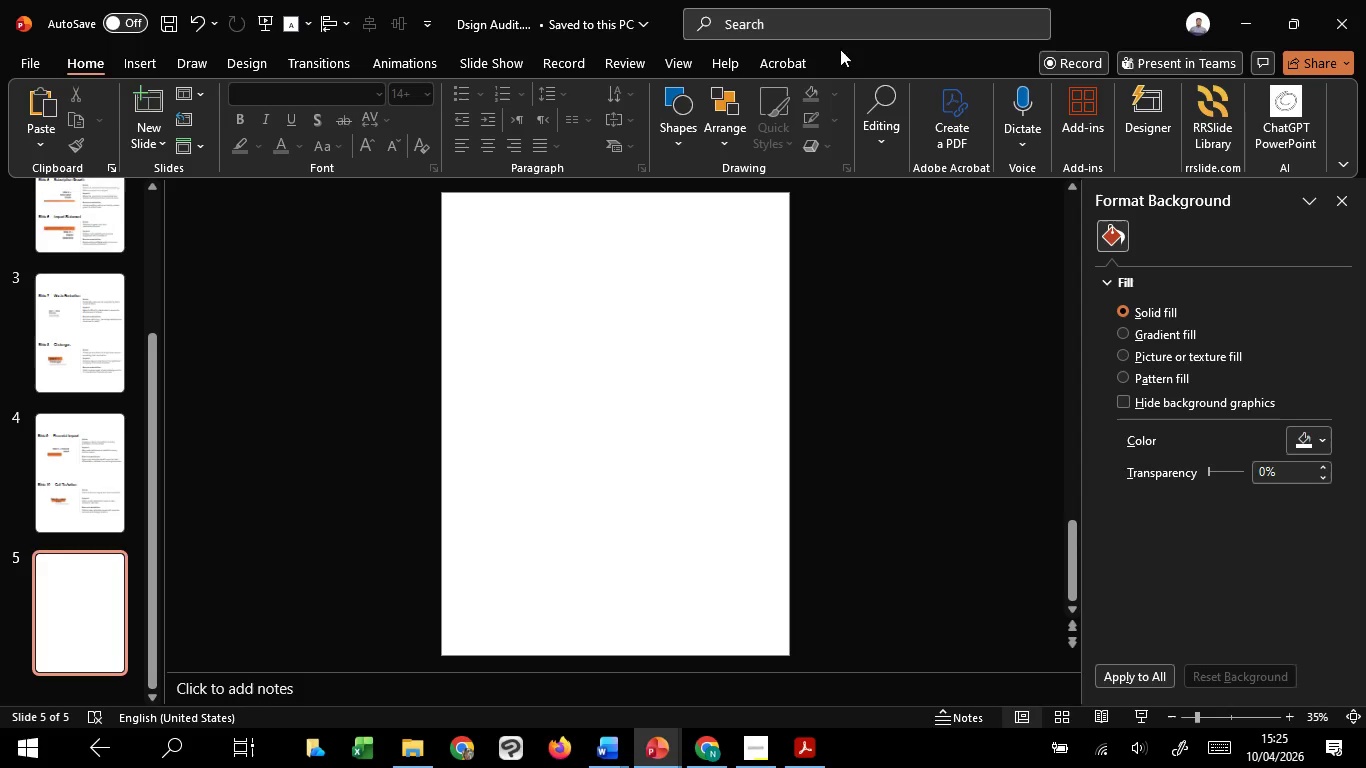 
left_click([686, 128])
 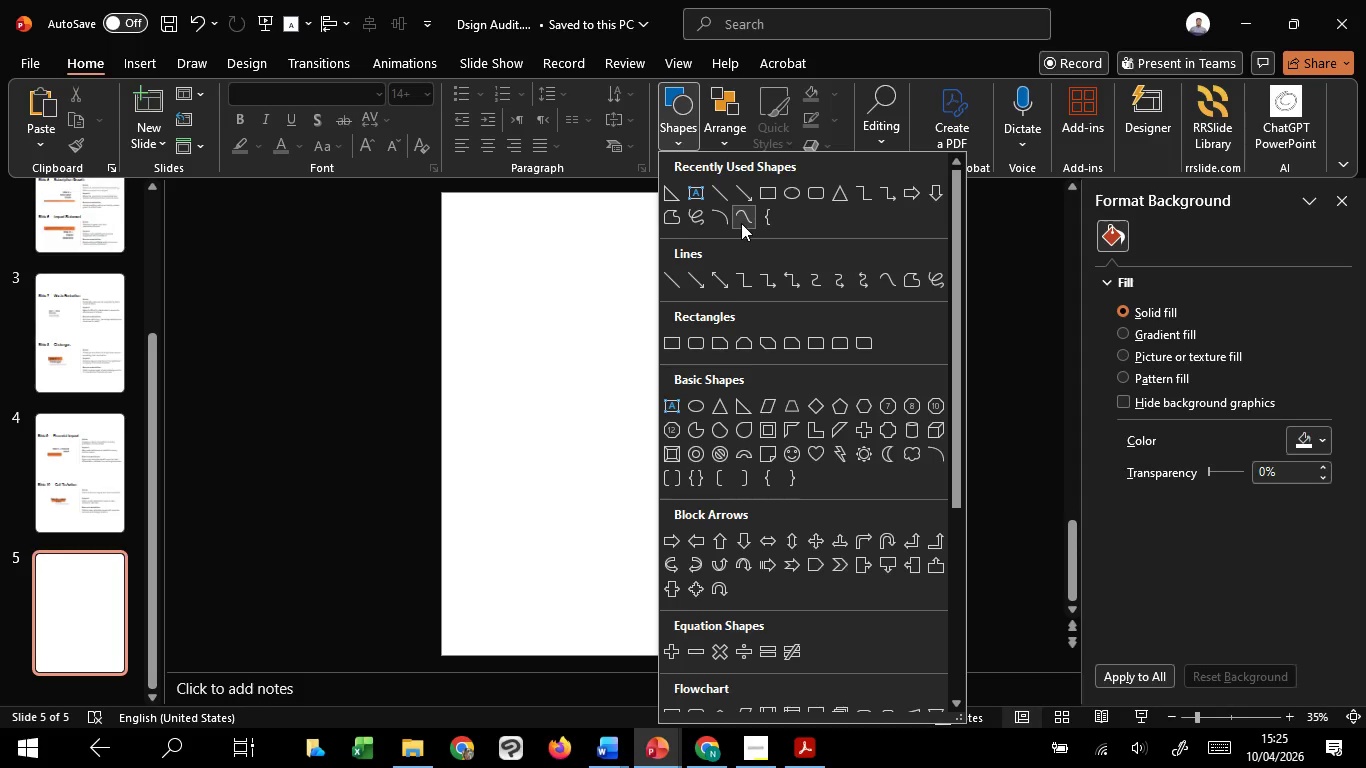 
left_click([741, 223])
 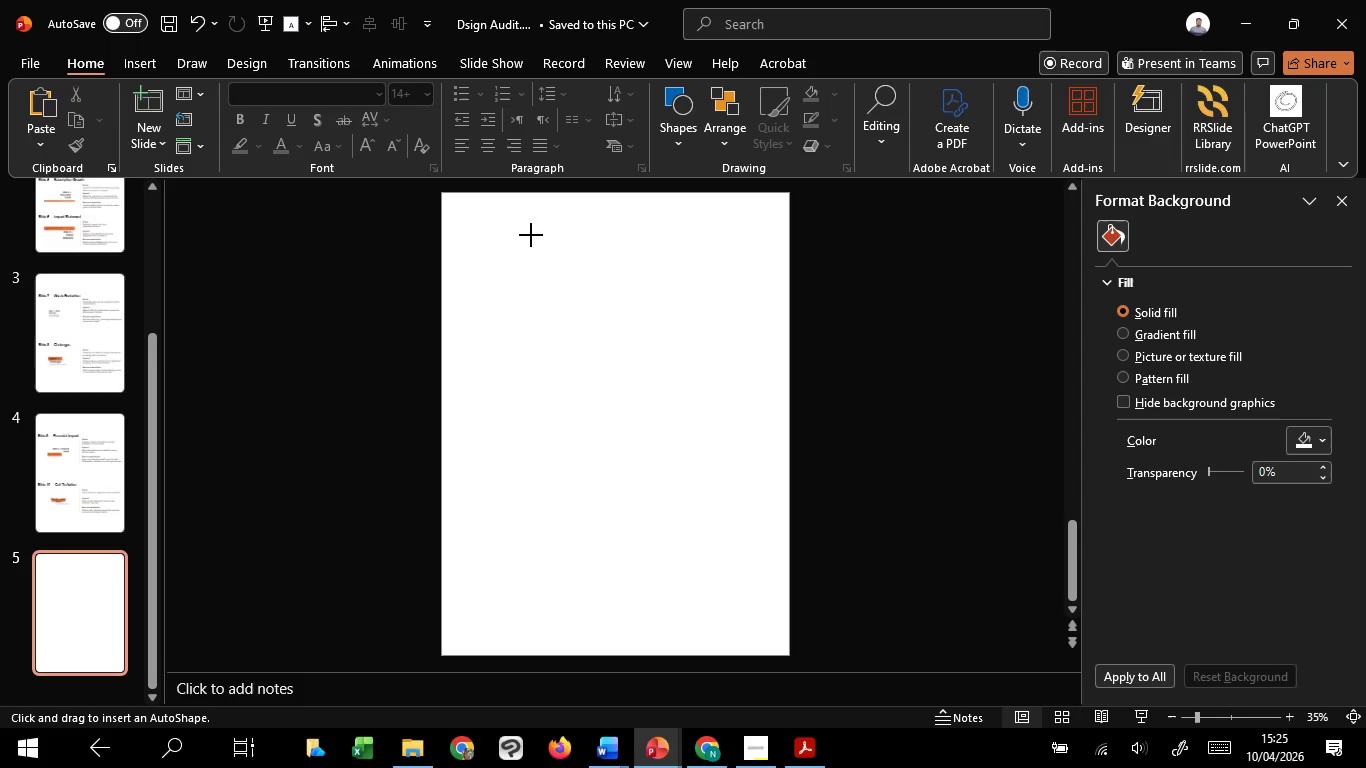 
left_click([531, 235])
 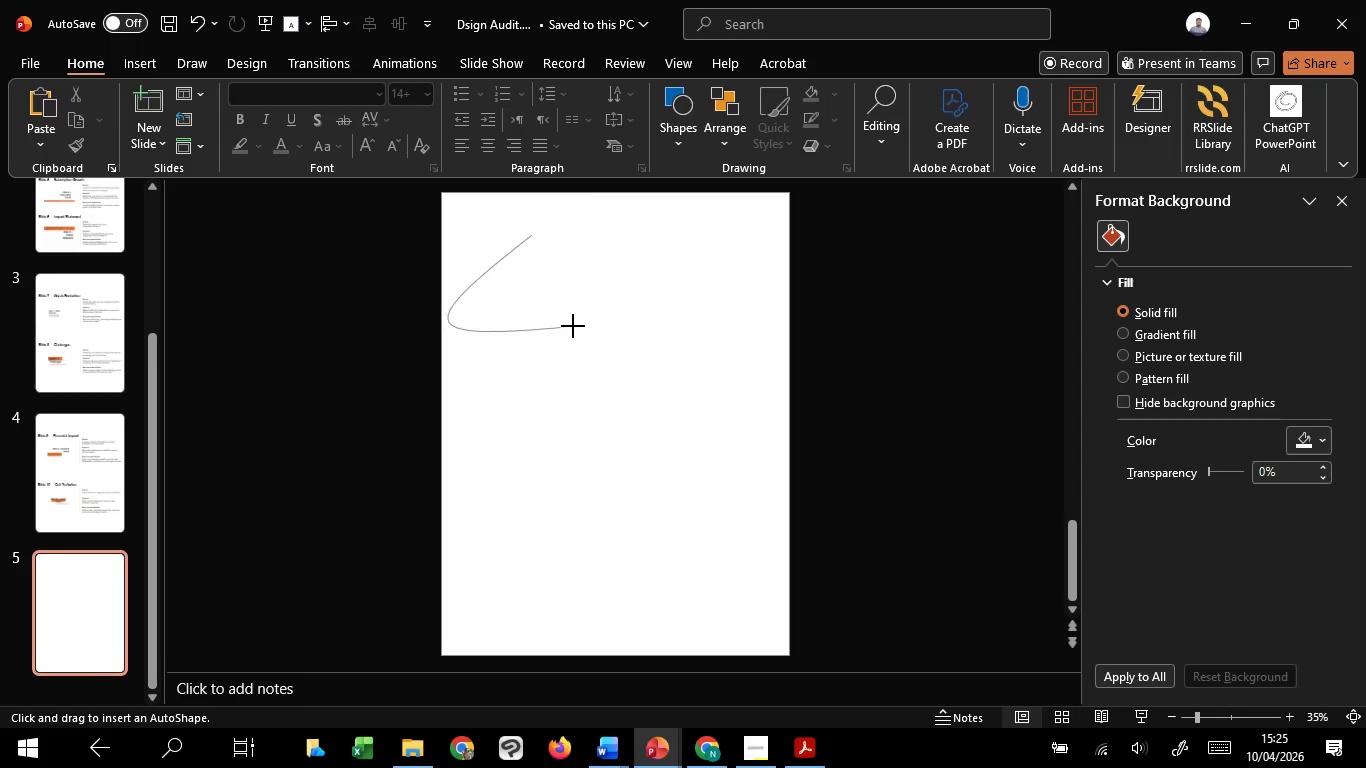 
double_click([573, 326])
 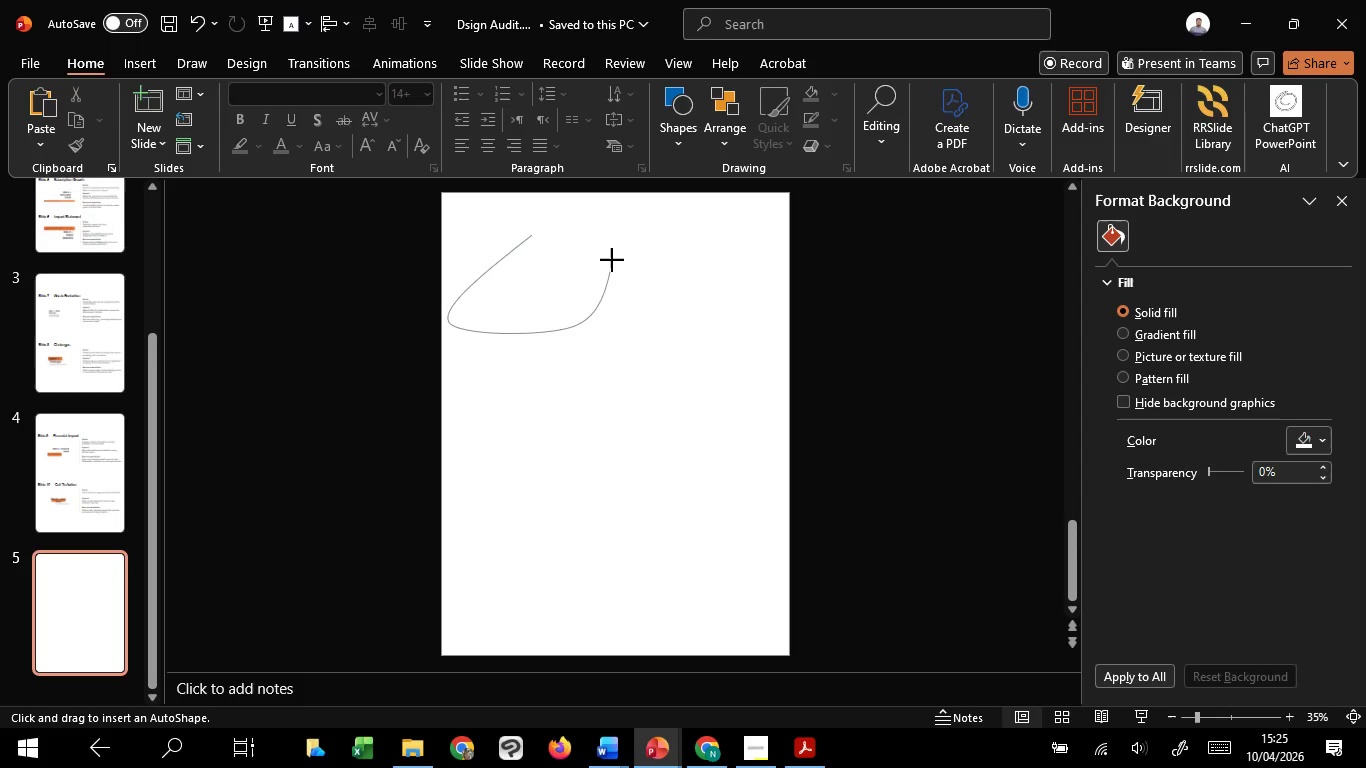 
left_click([612, 260])
 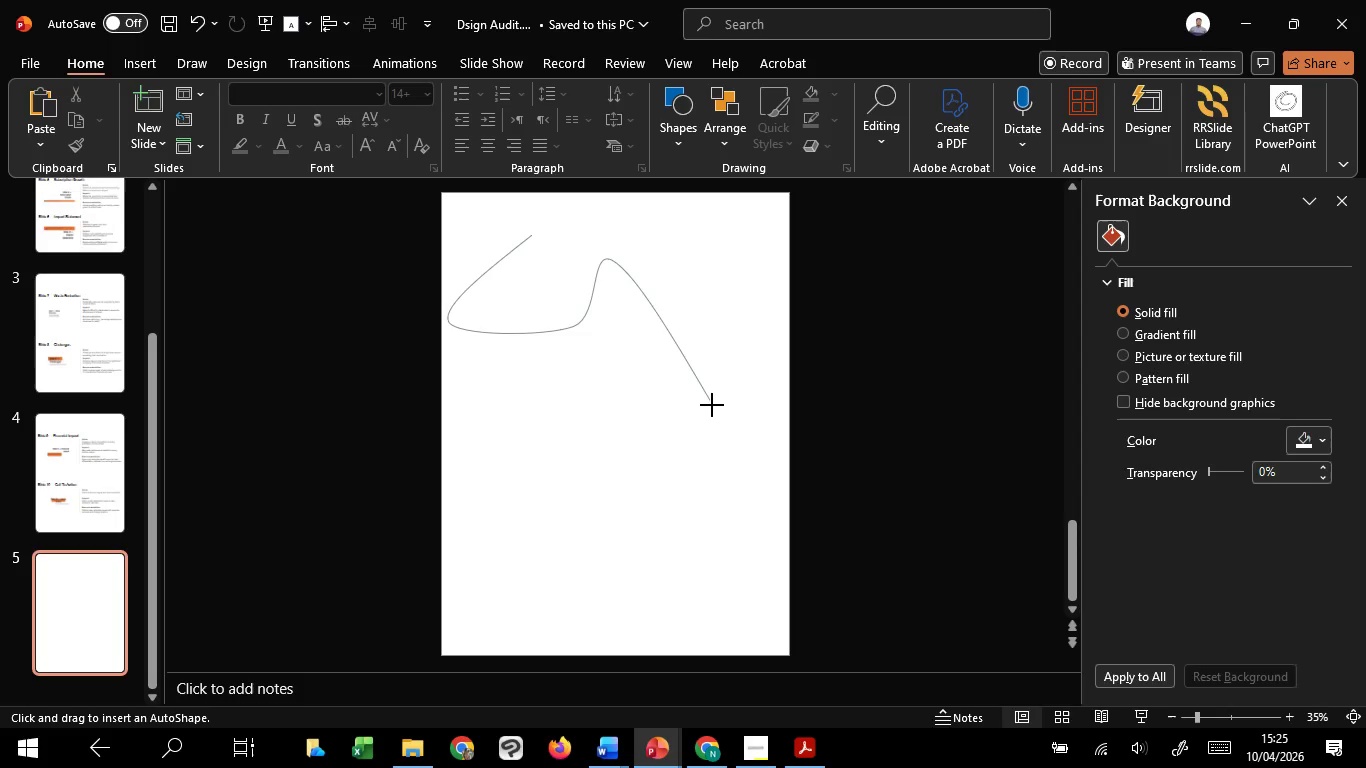 
left_click([712, 405])
 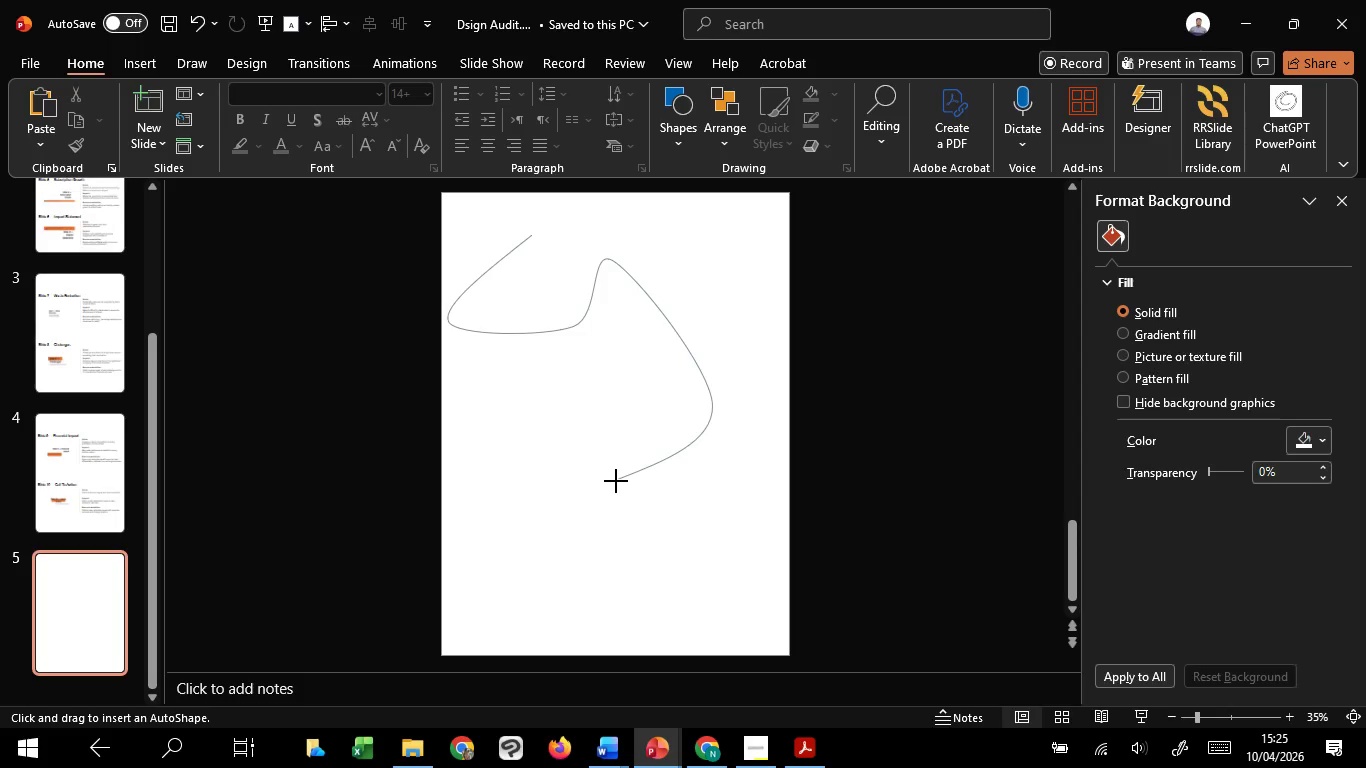 
left_click([616, 481])
 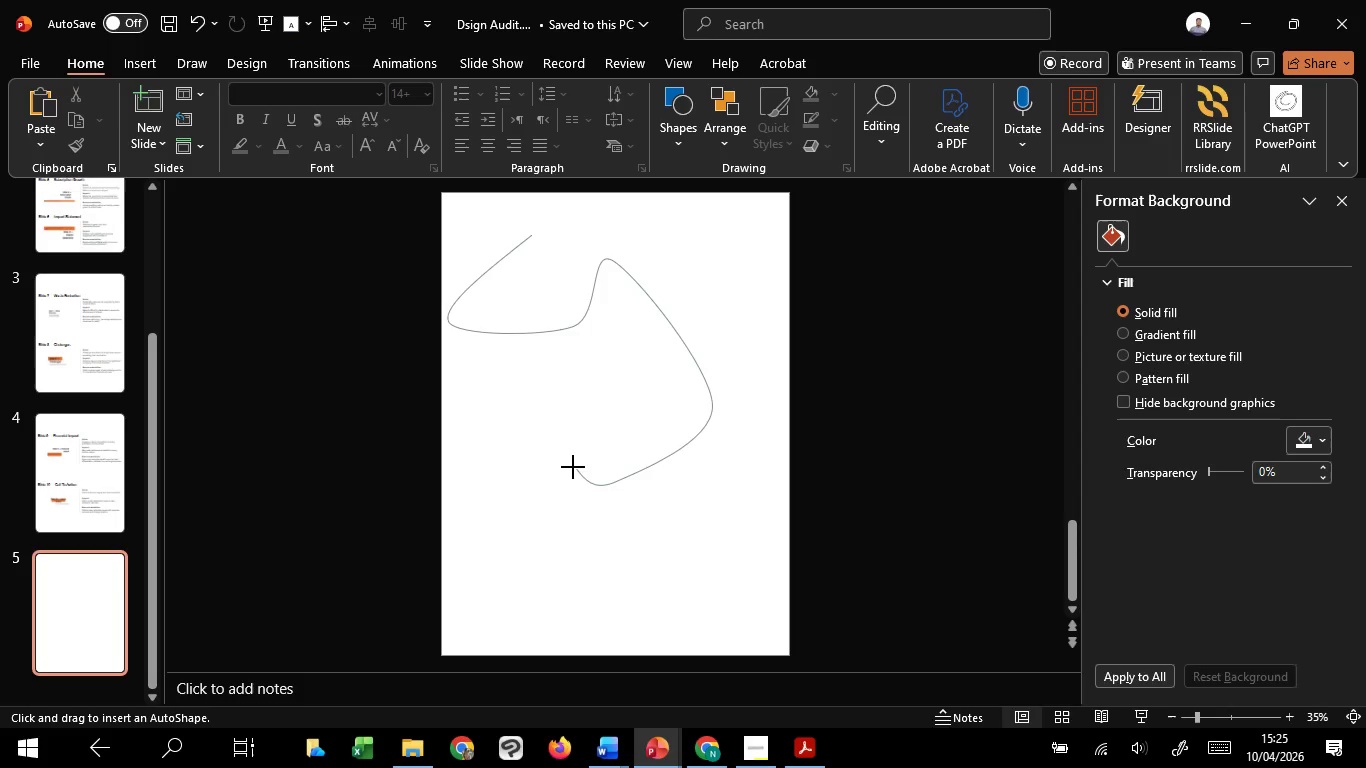 
left_click([573, 467])
 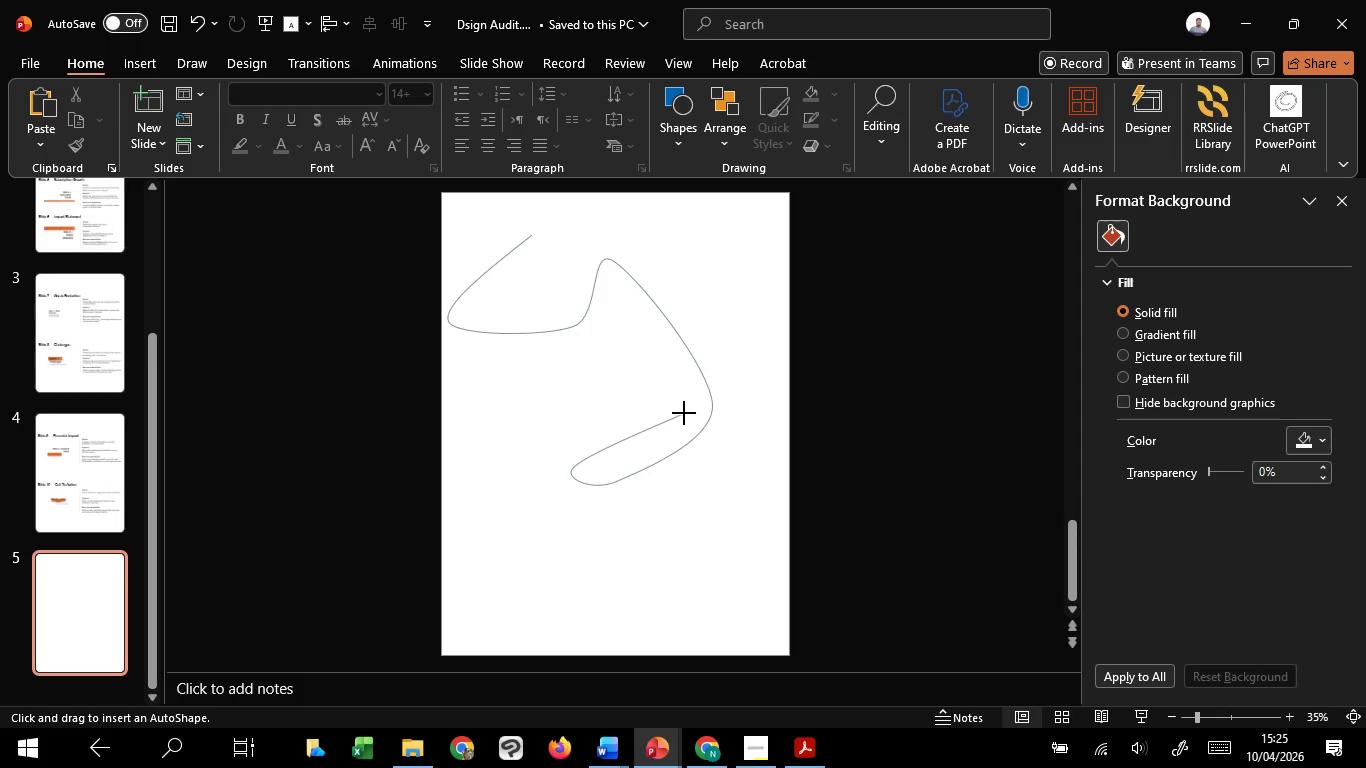 
left_click([678, 414])
 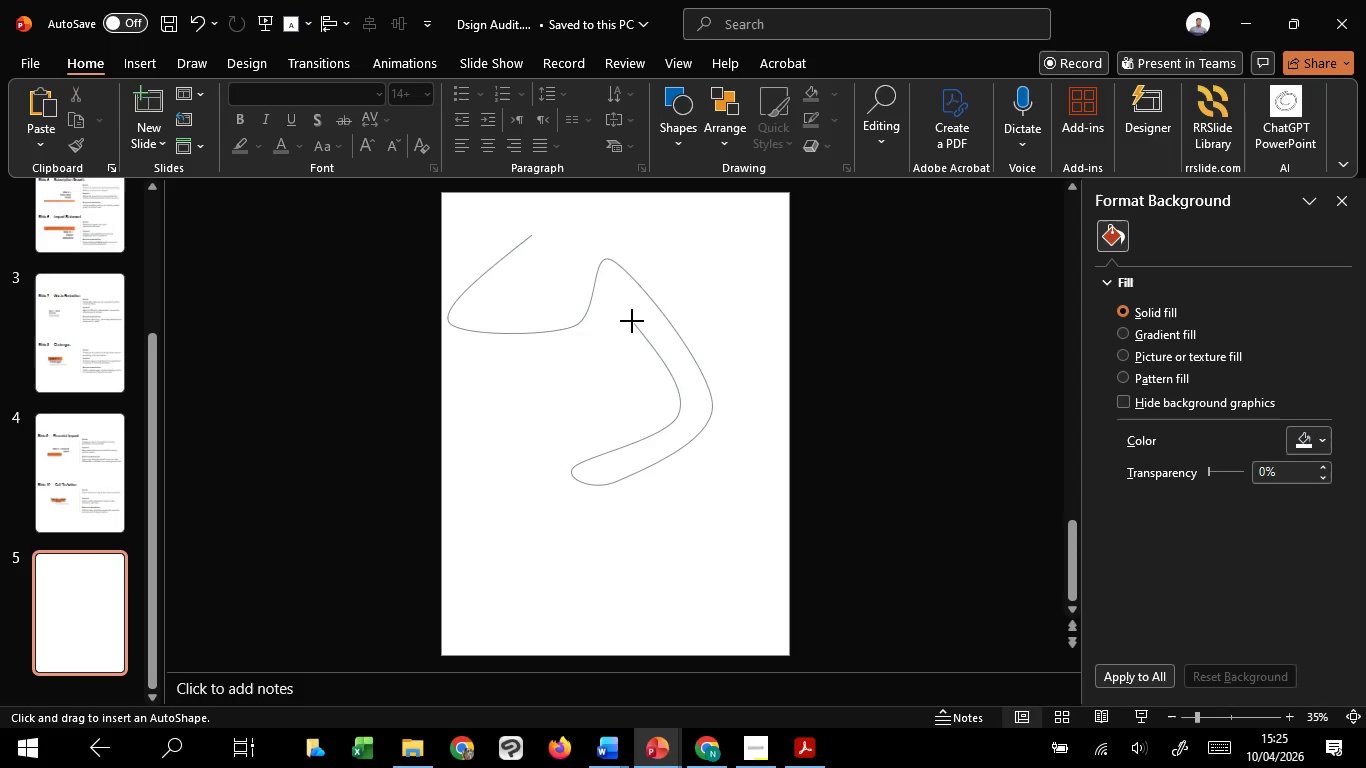 
left_click([632, 321])
 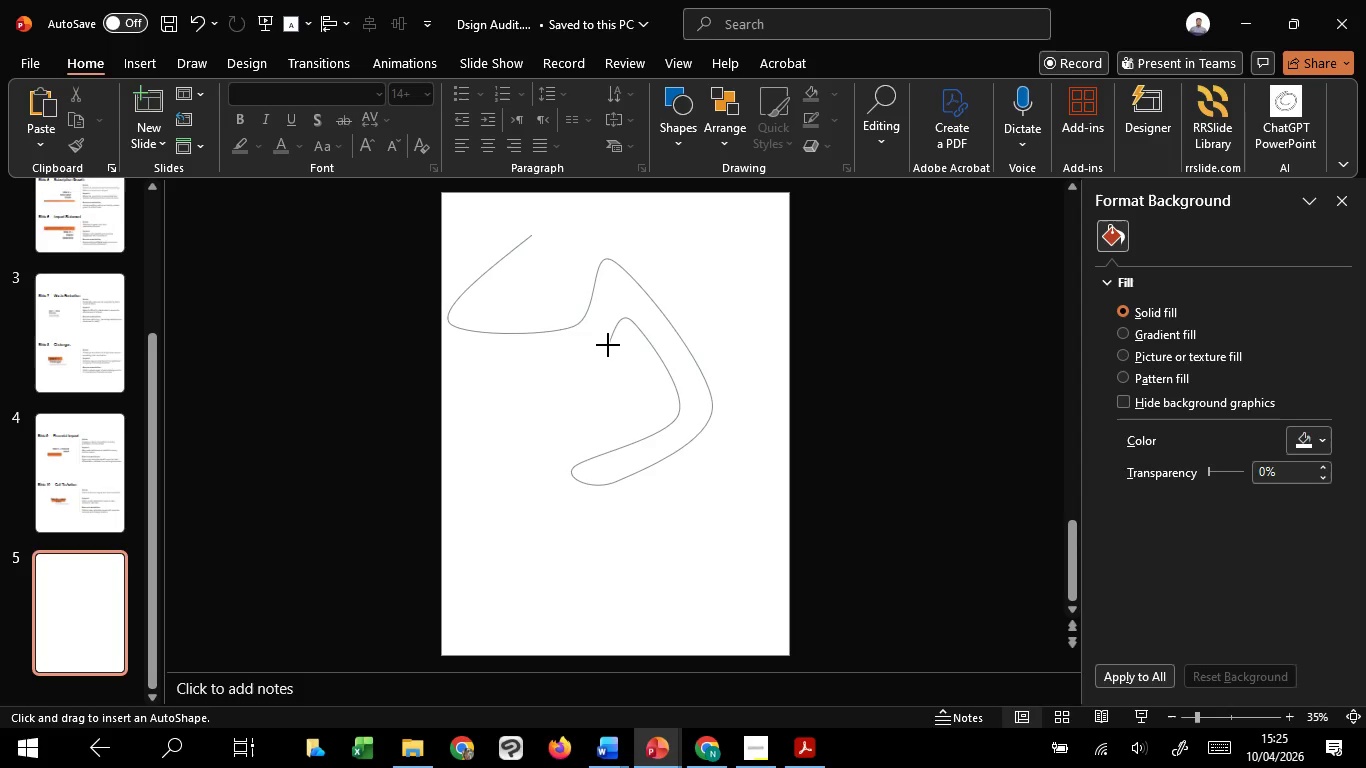 
left_click([616, 343])
 